 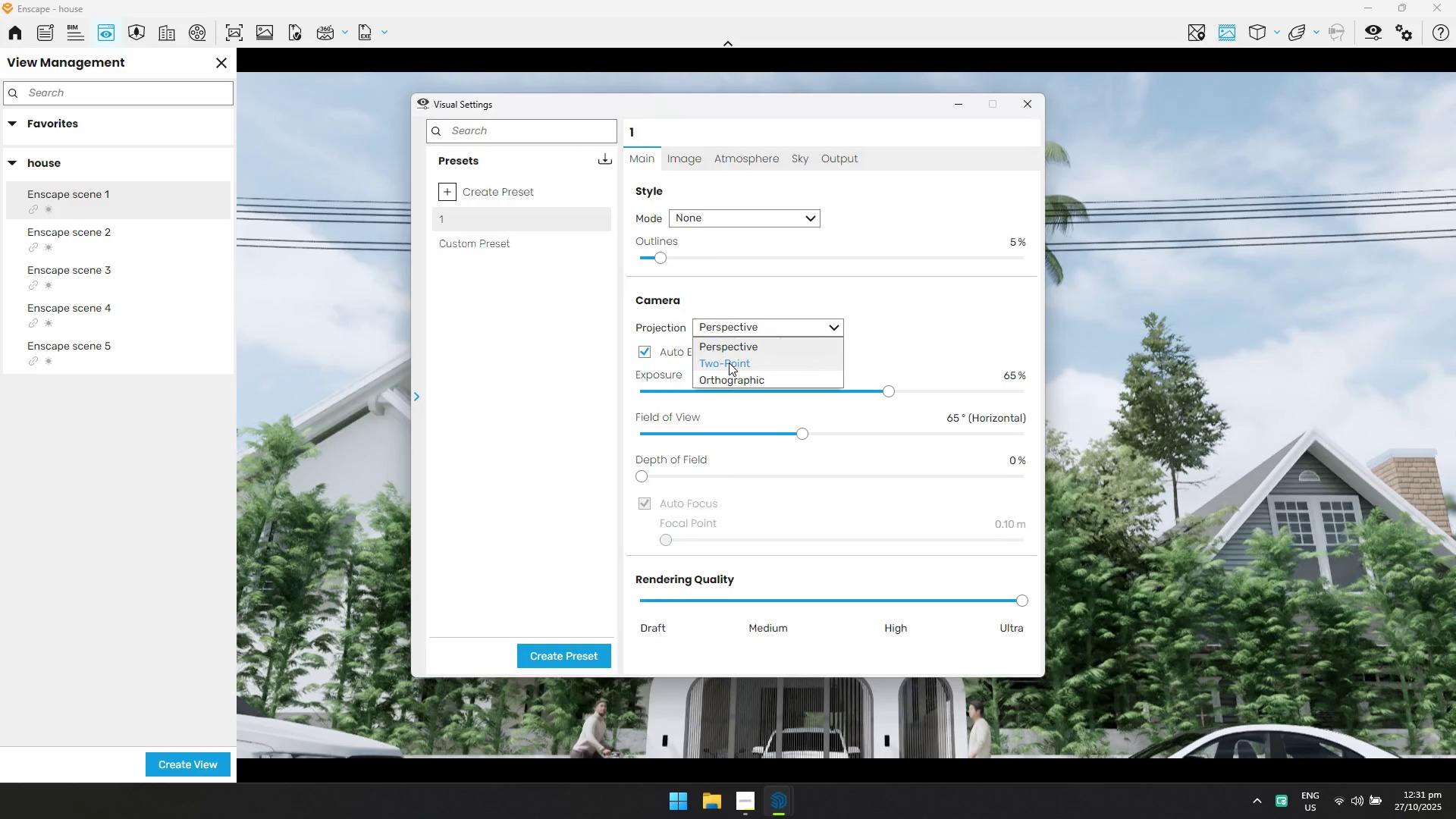 
double_click([1030, 108])
 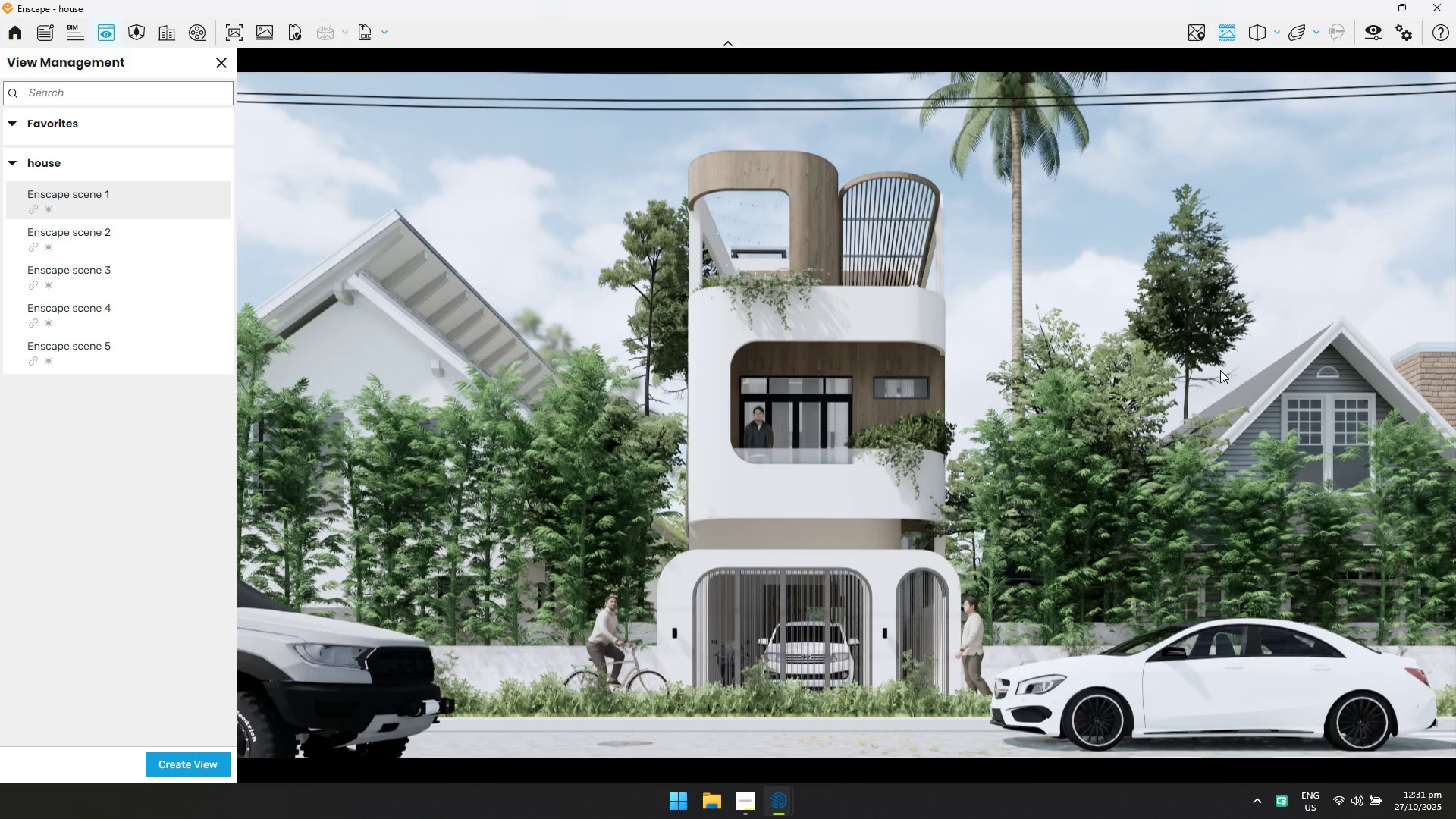 
wait(5.06)
 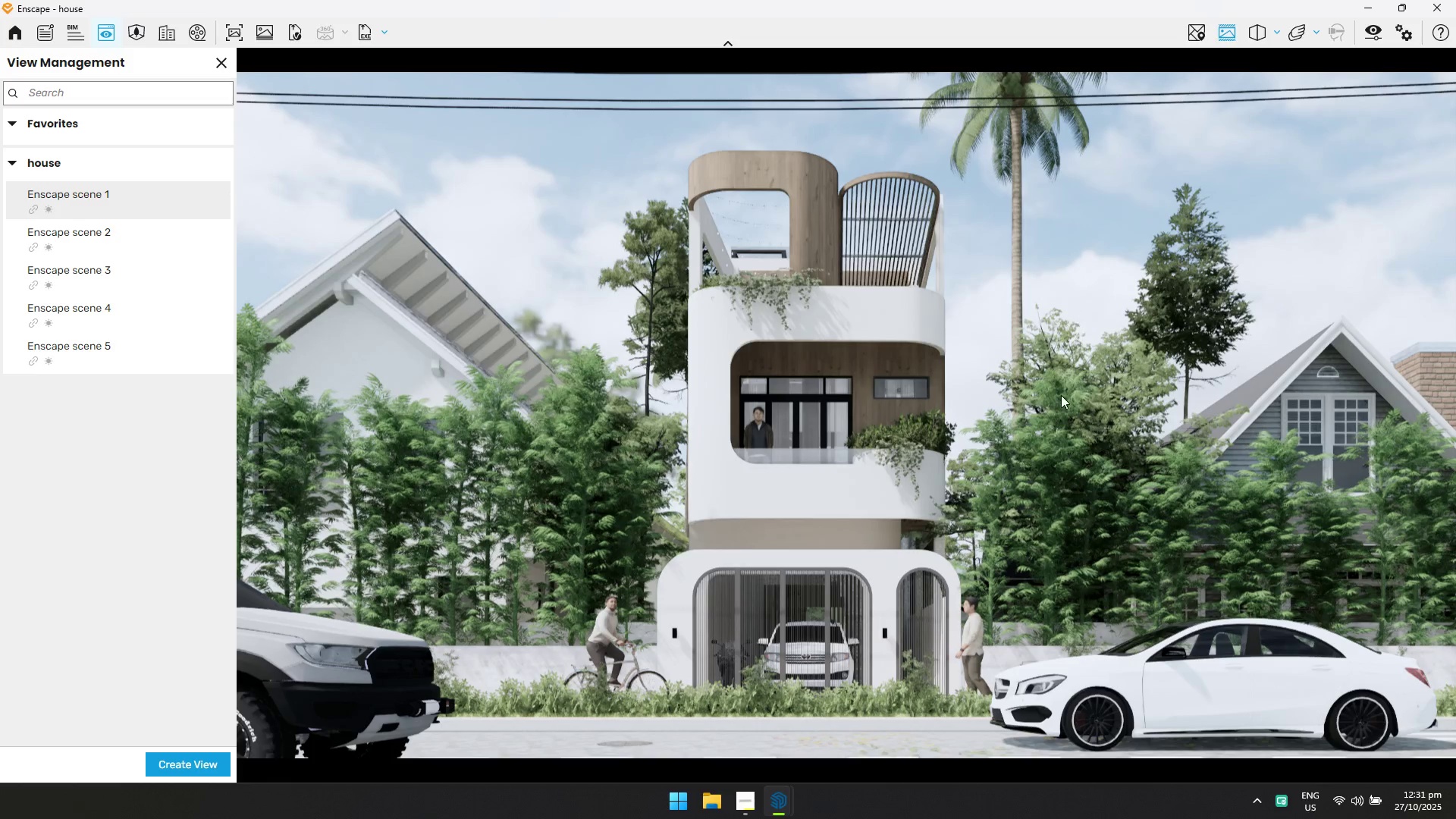 
left_click([206, 199])
 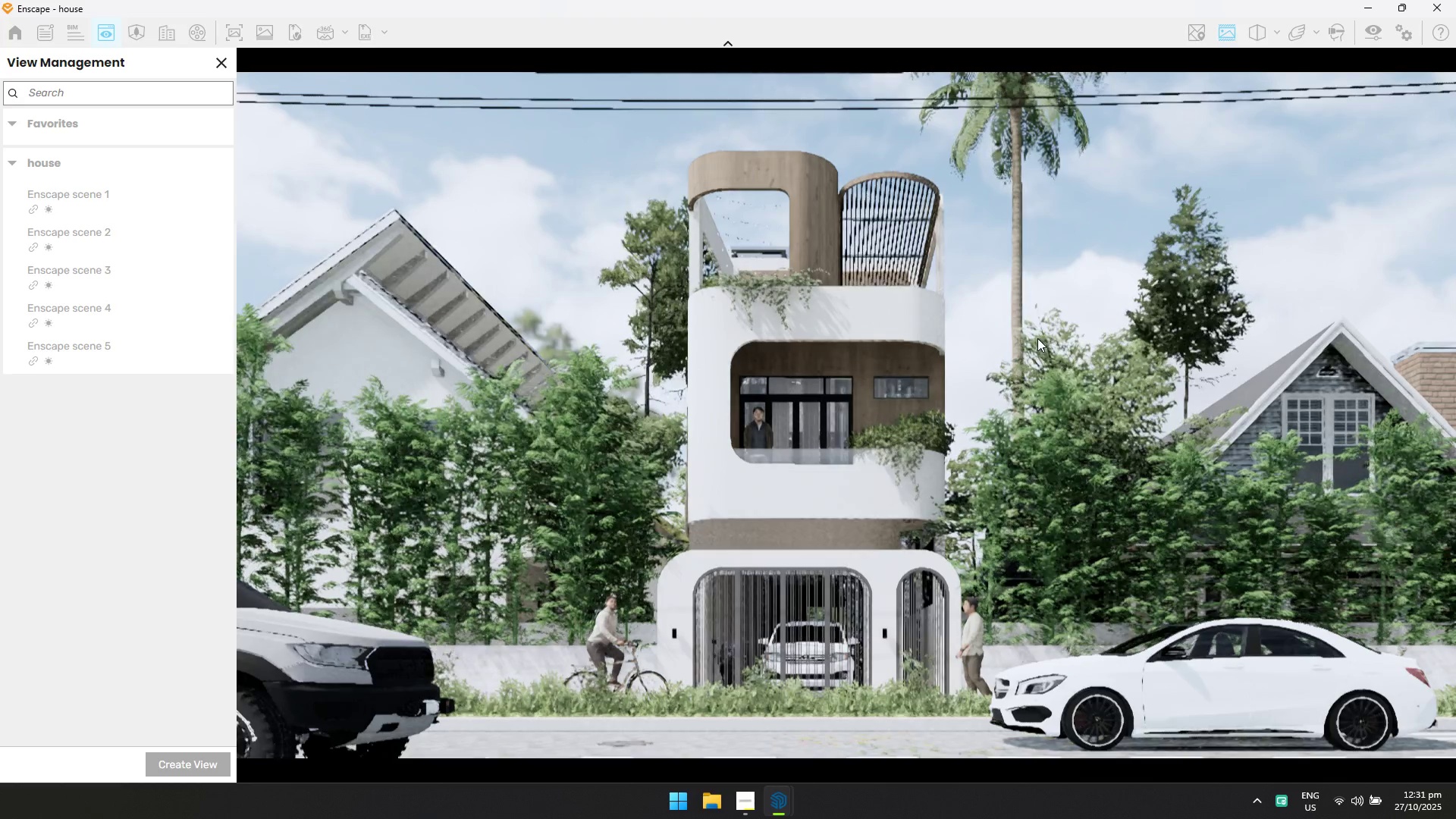 
left_click([1037, 338])
 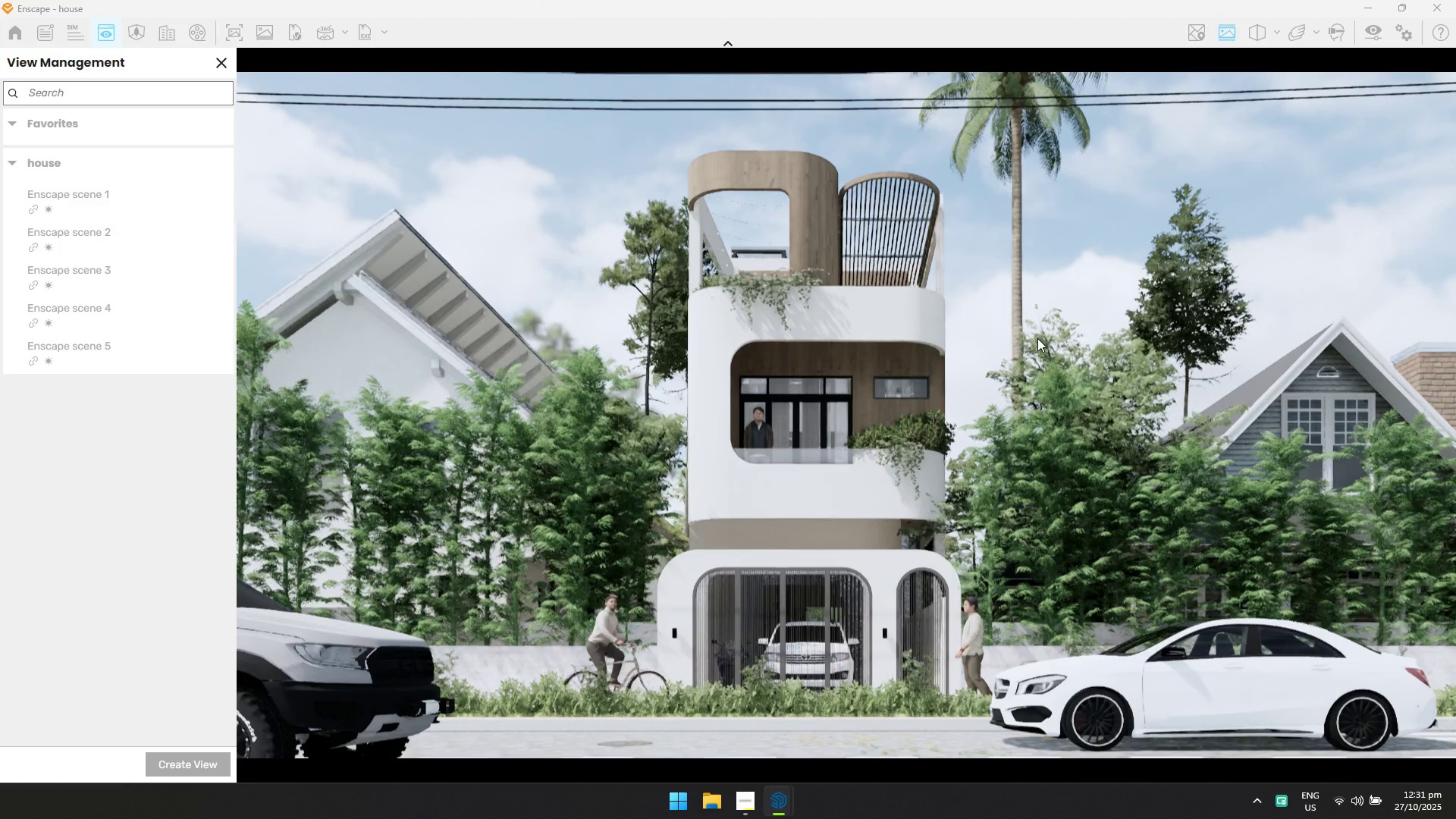 
key(D)
 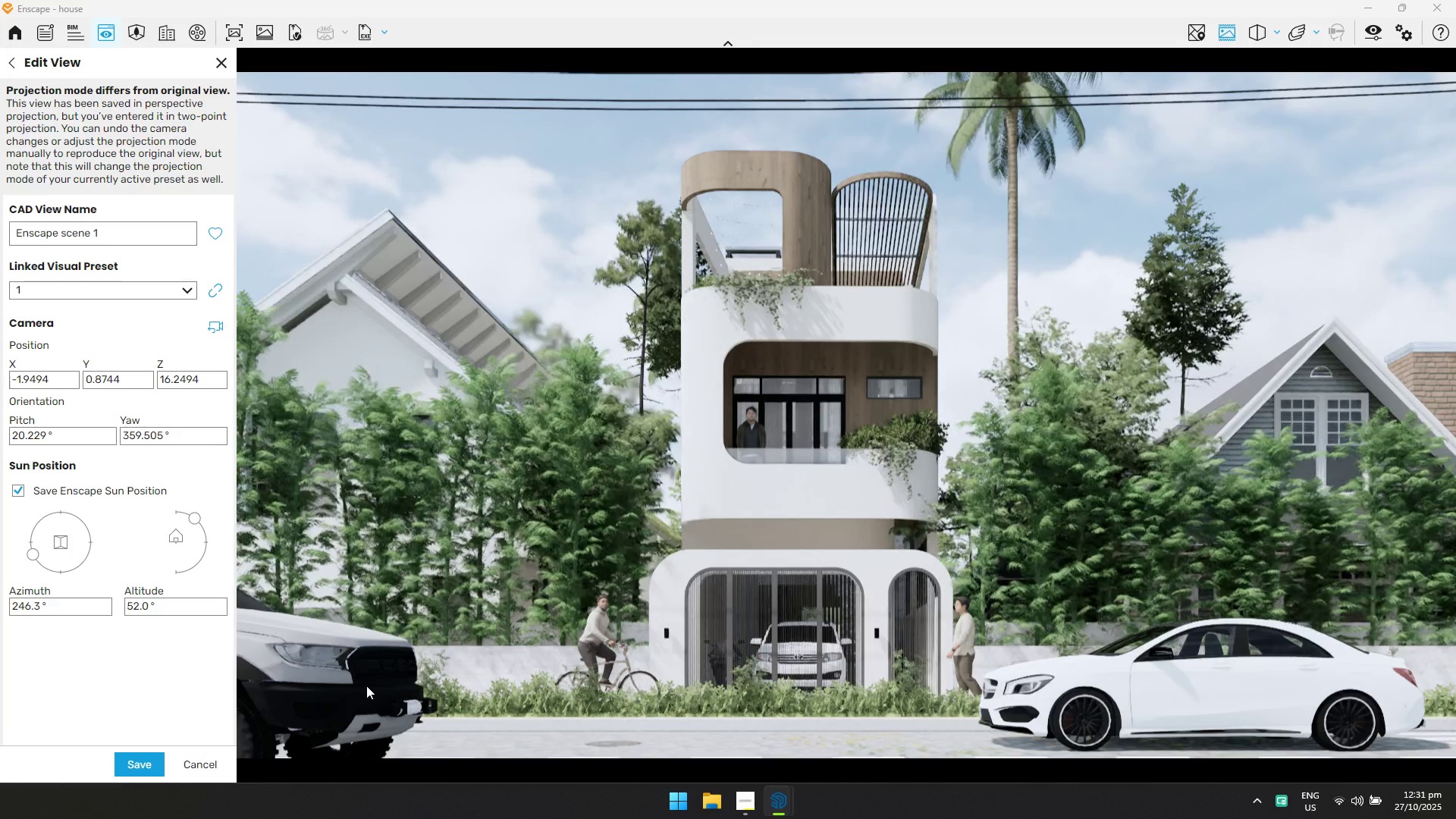 
left_click([141, 765])
 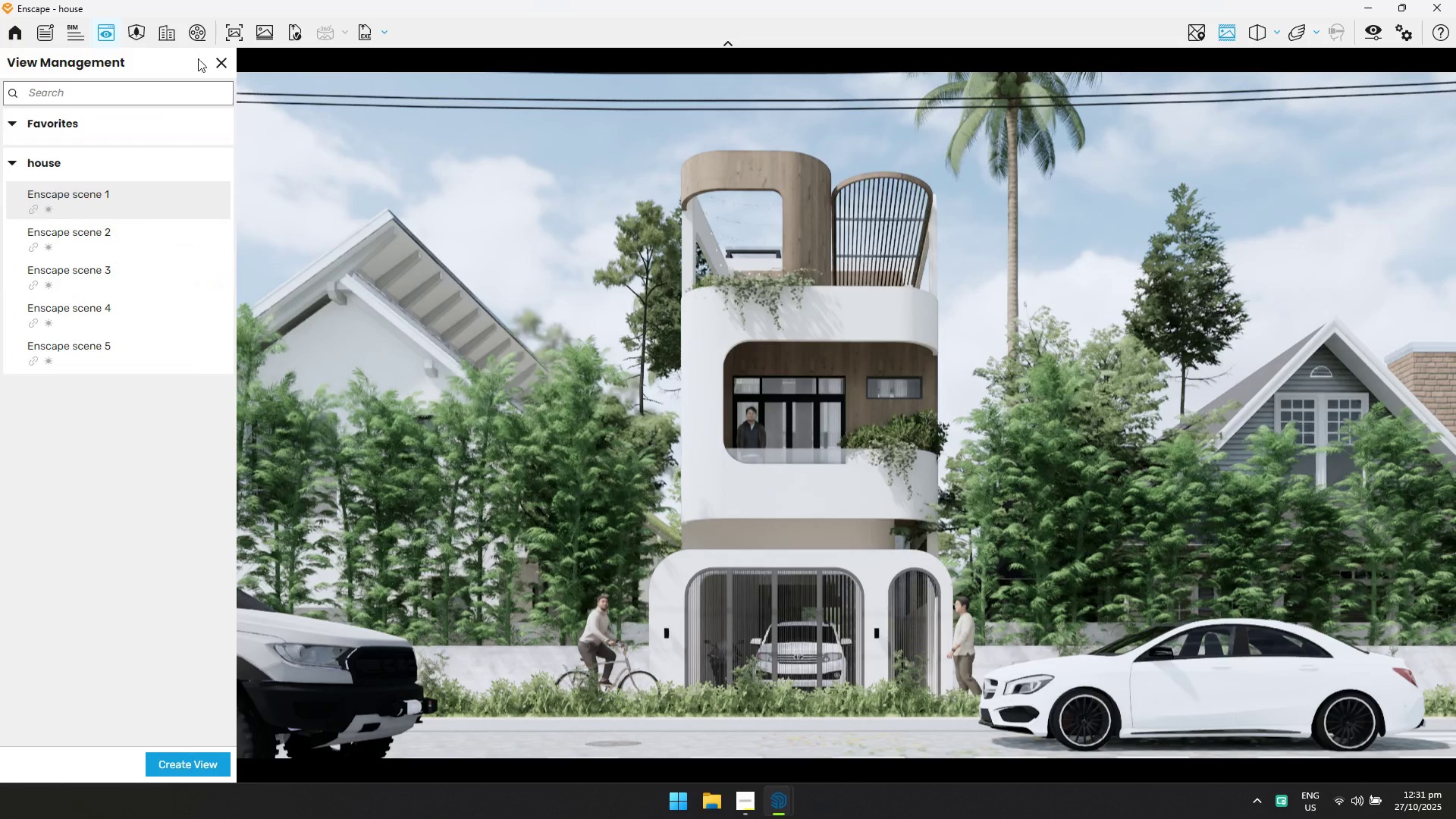 
left_click([232, 37])
 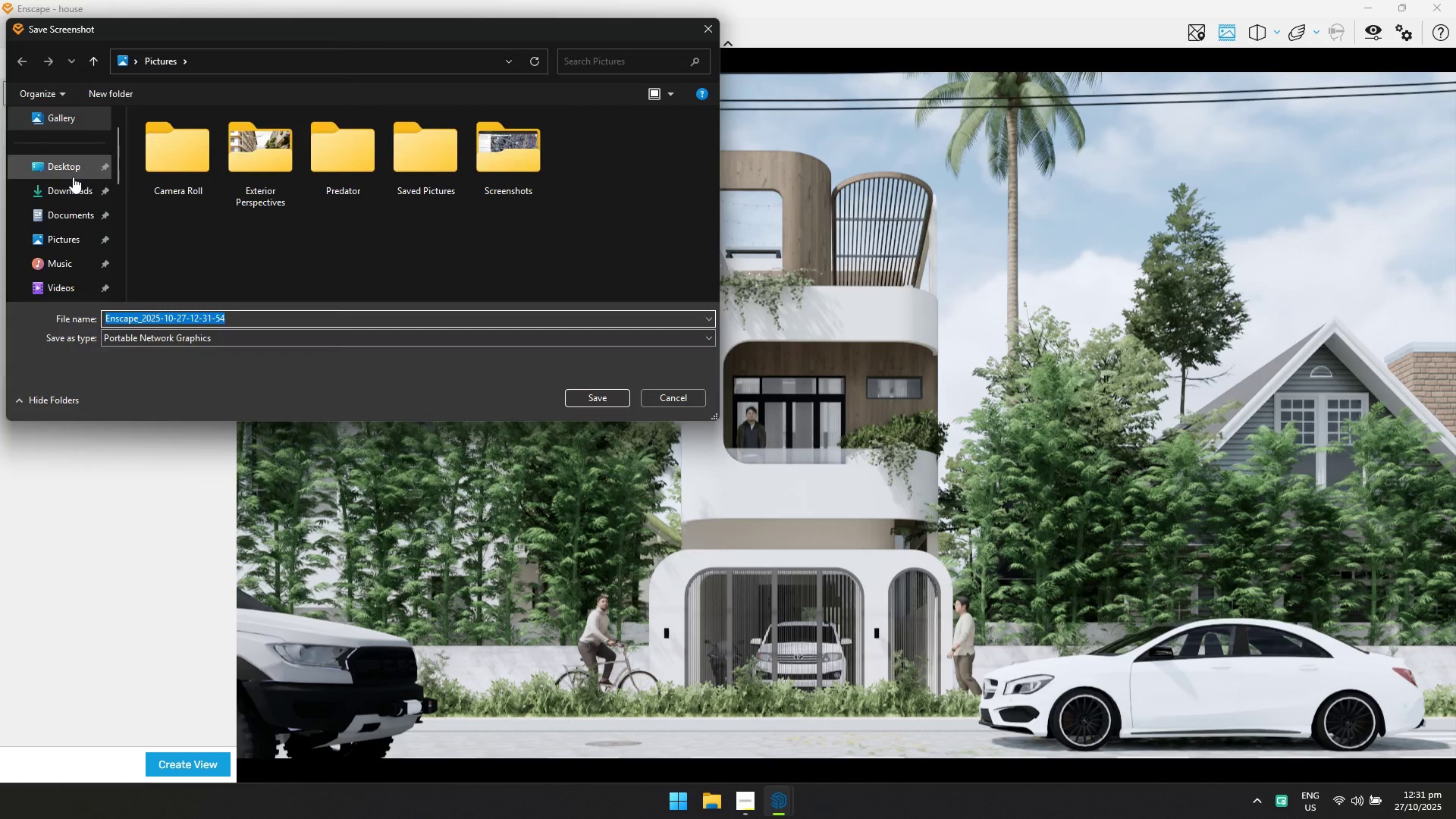 
left_click([73, 187])
 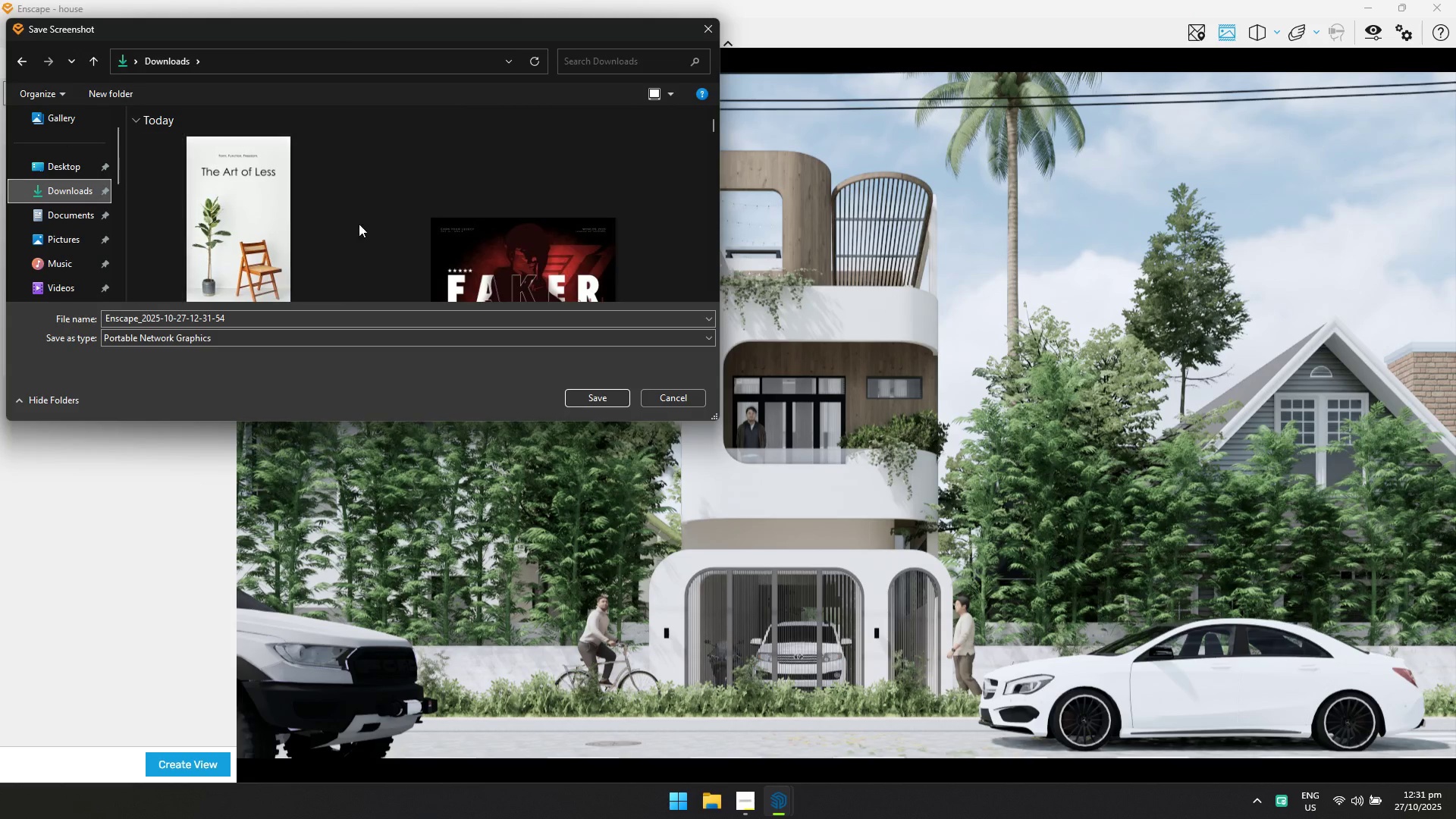 
scroll: coordinate [373, 216], scroll_direction: down, amount: 1.0
 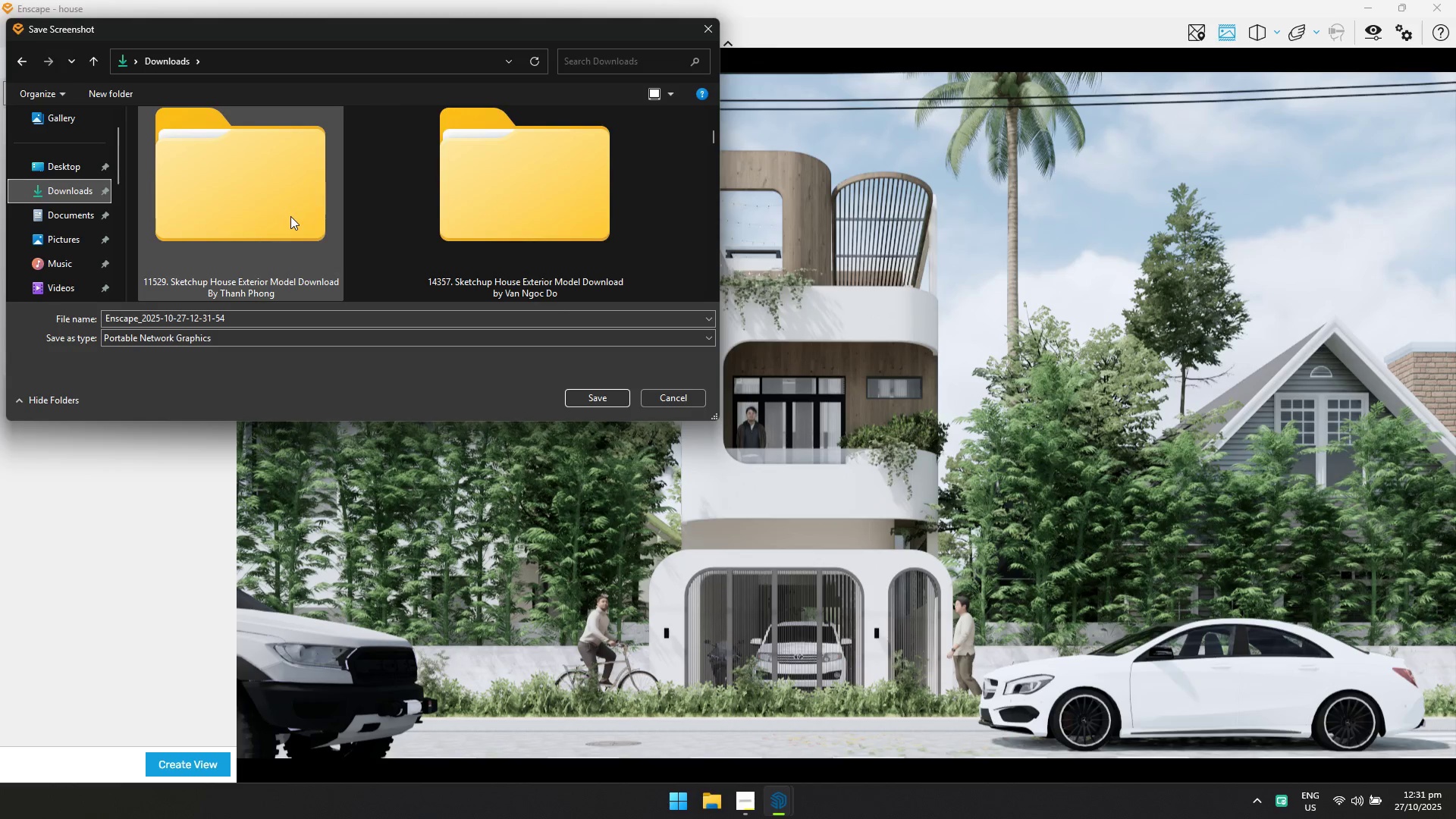 
double_click([290, 216])
 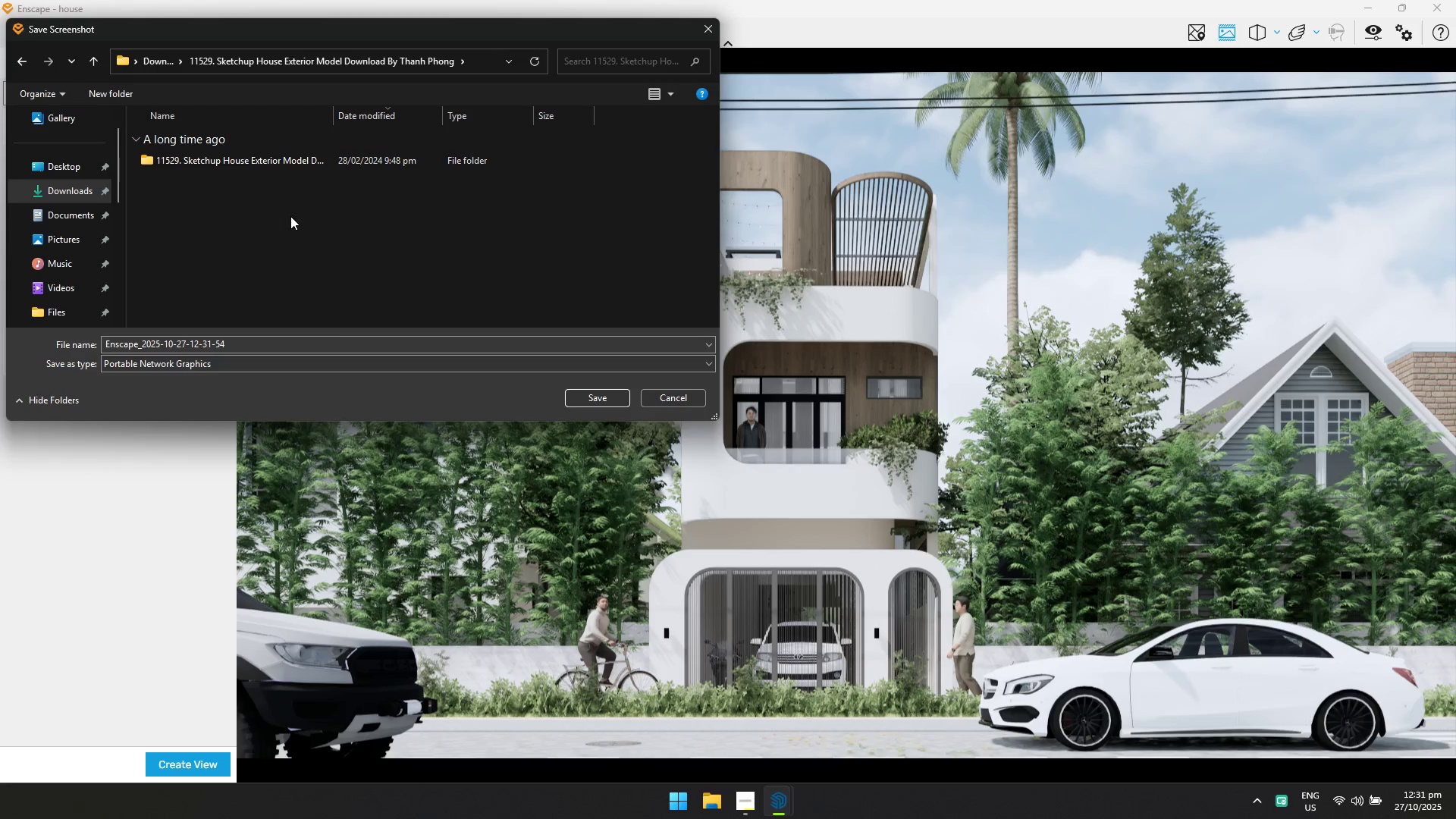 
mouse_move([331, 171])
 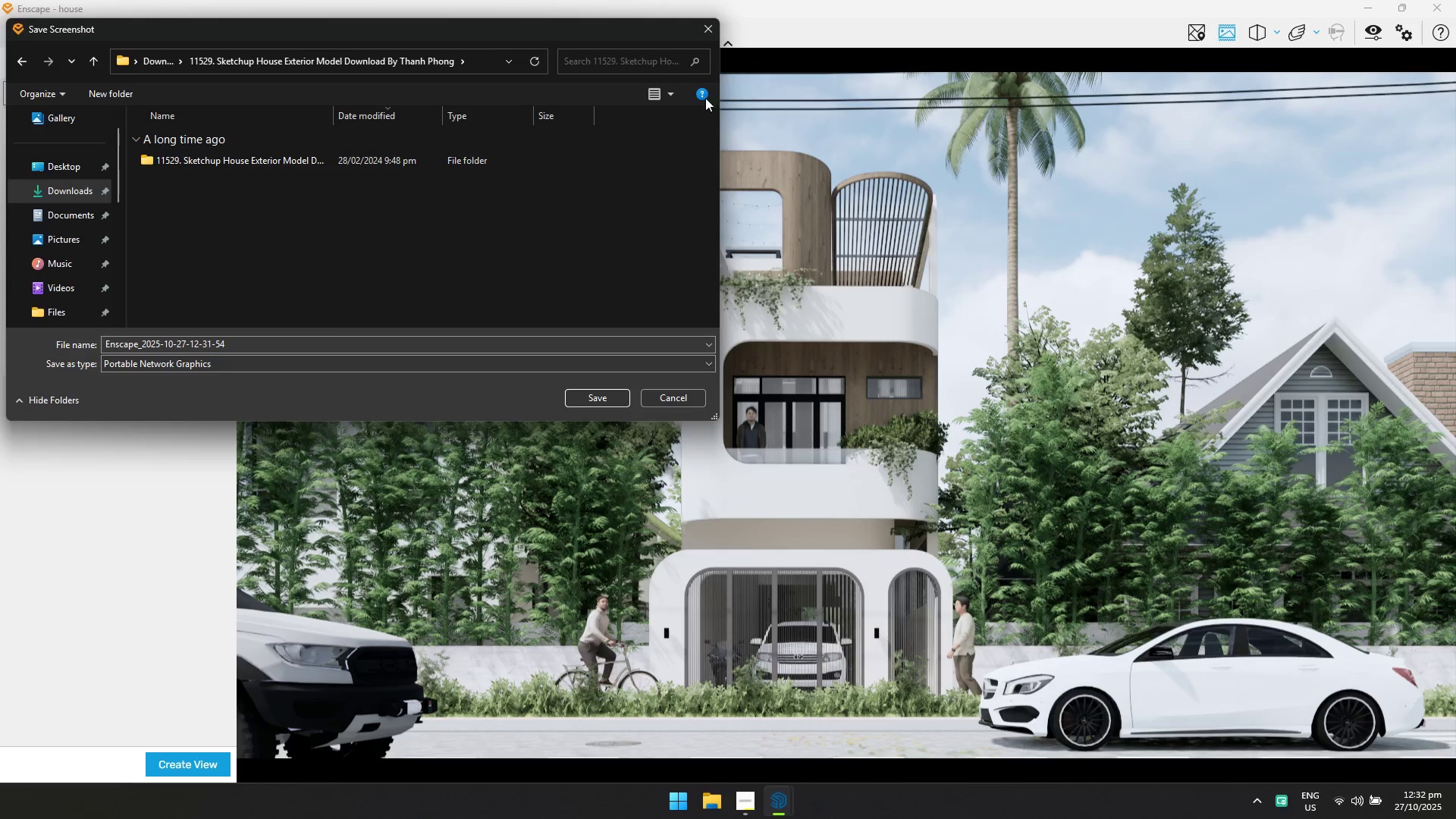 
left_click([695, 26])
 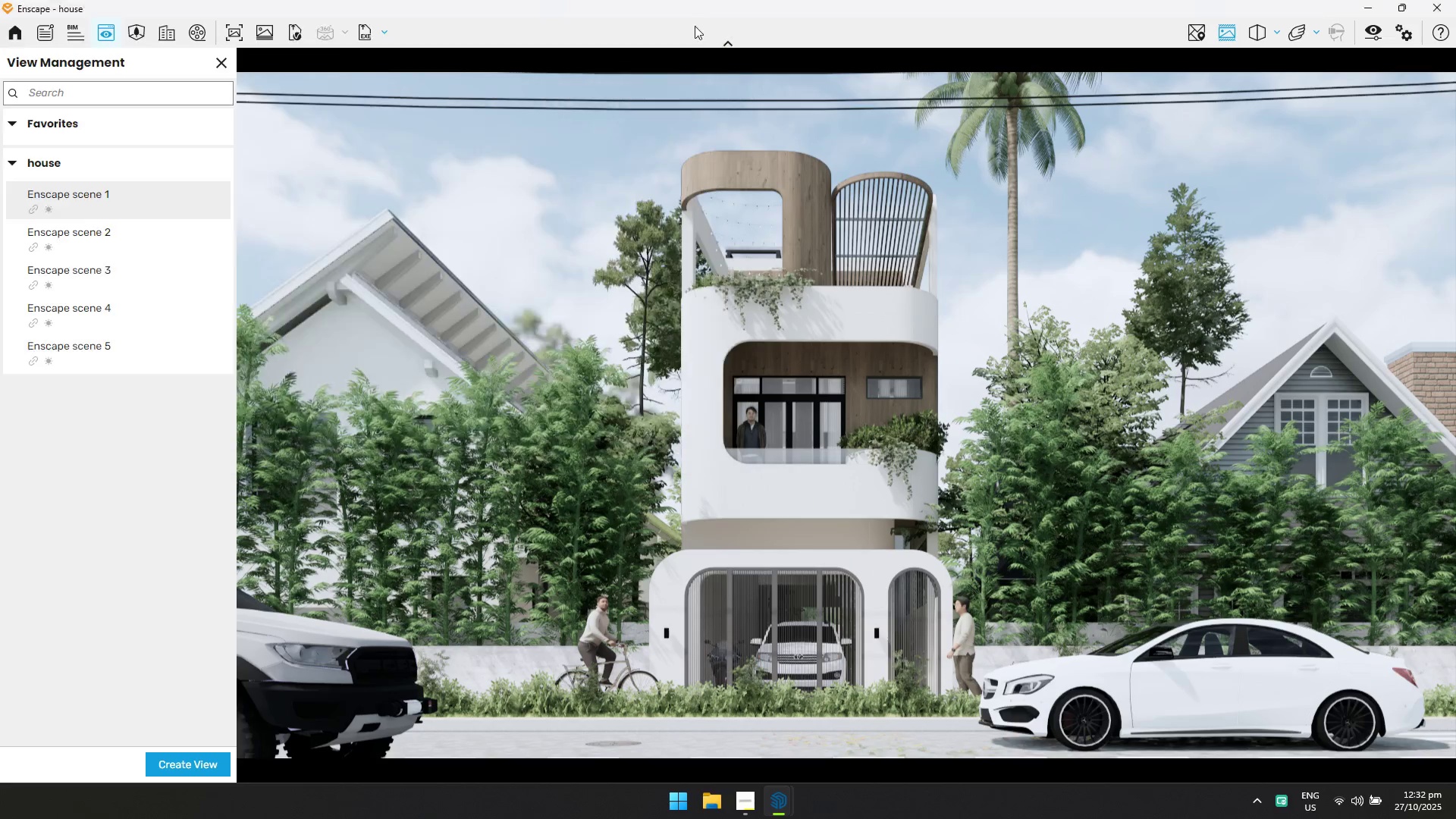 
key(Alt+Tab)
 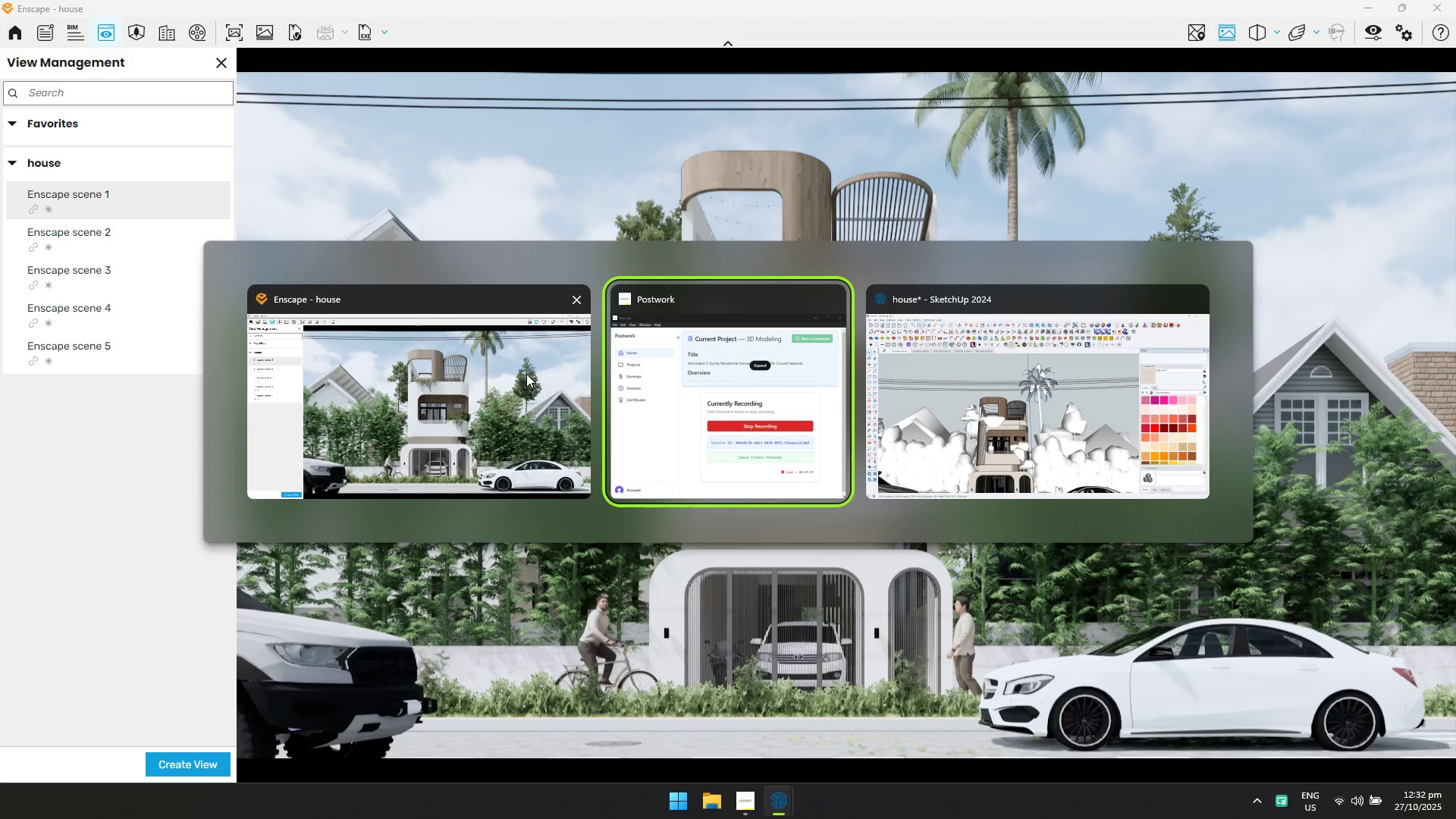 
left_click([500, 397])
 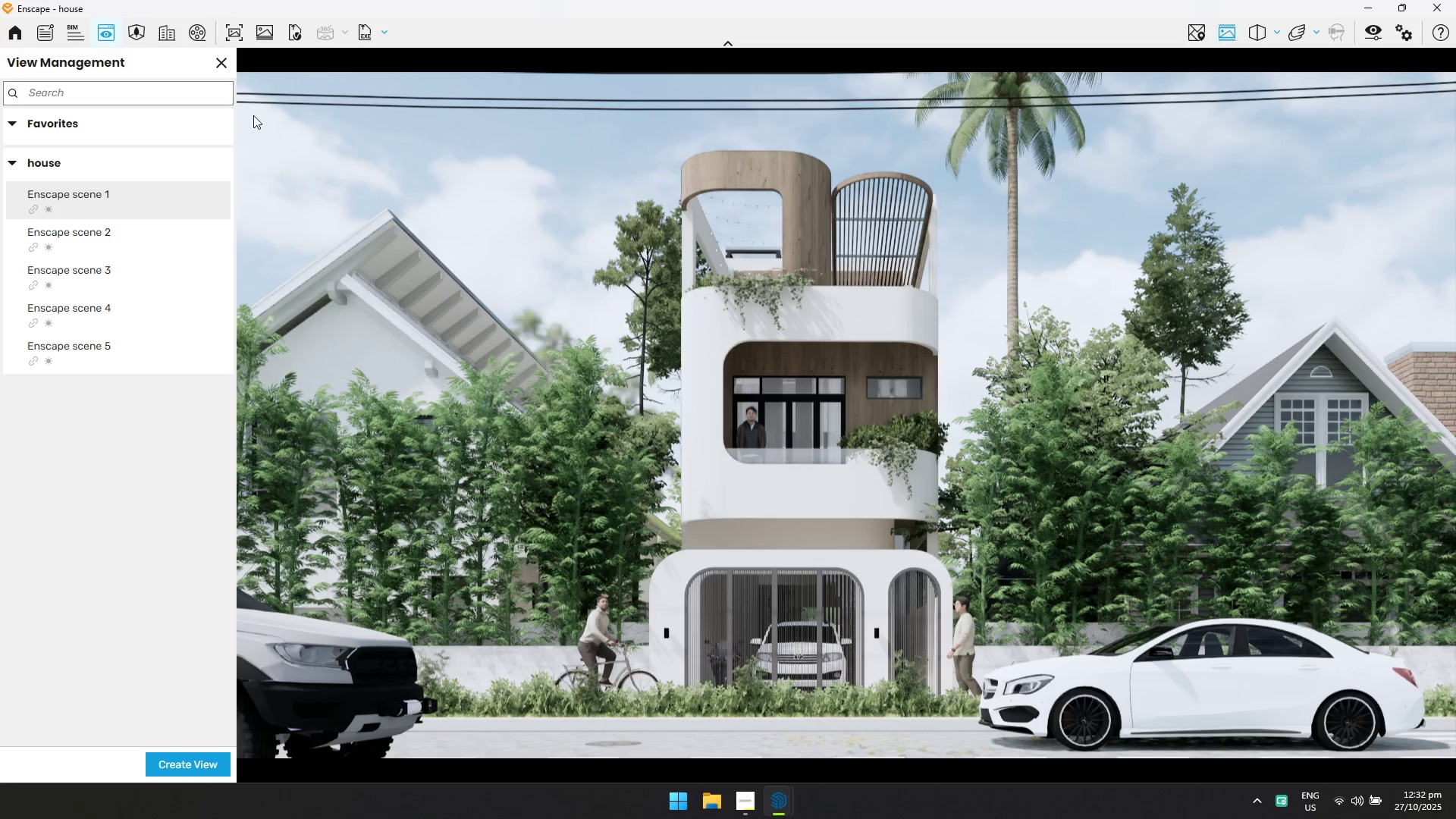 
left_click([232, 29])
 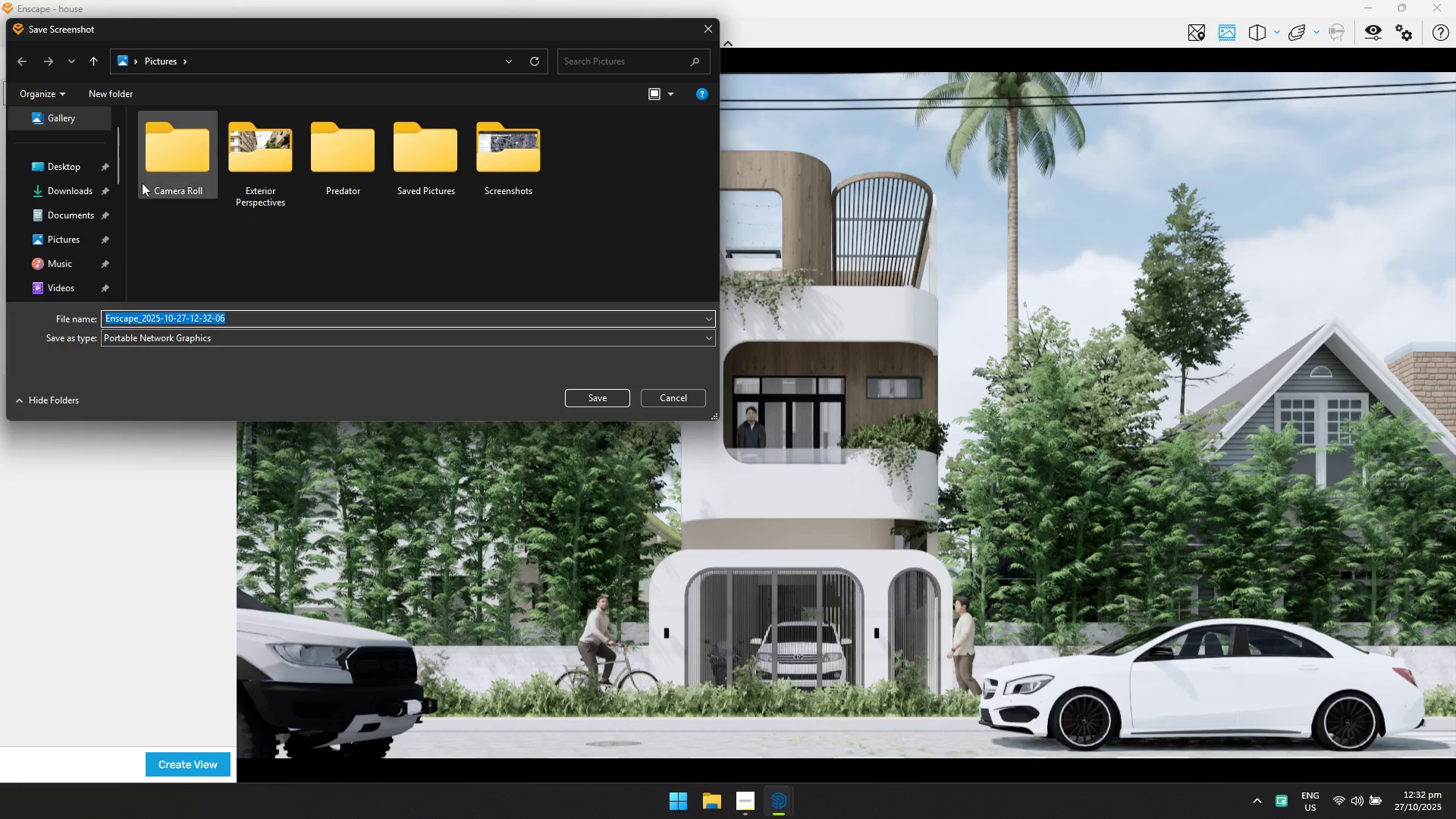 
left_click([76, 198])
 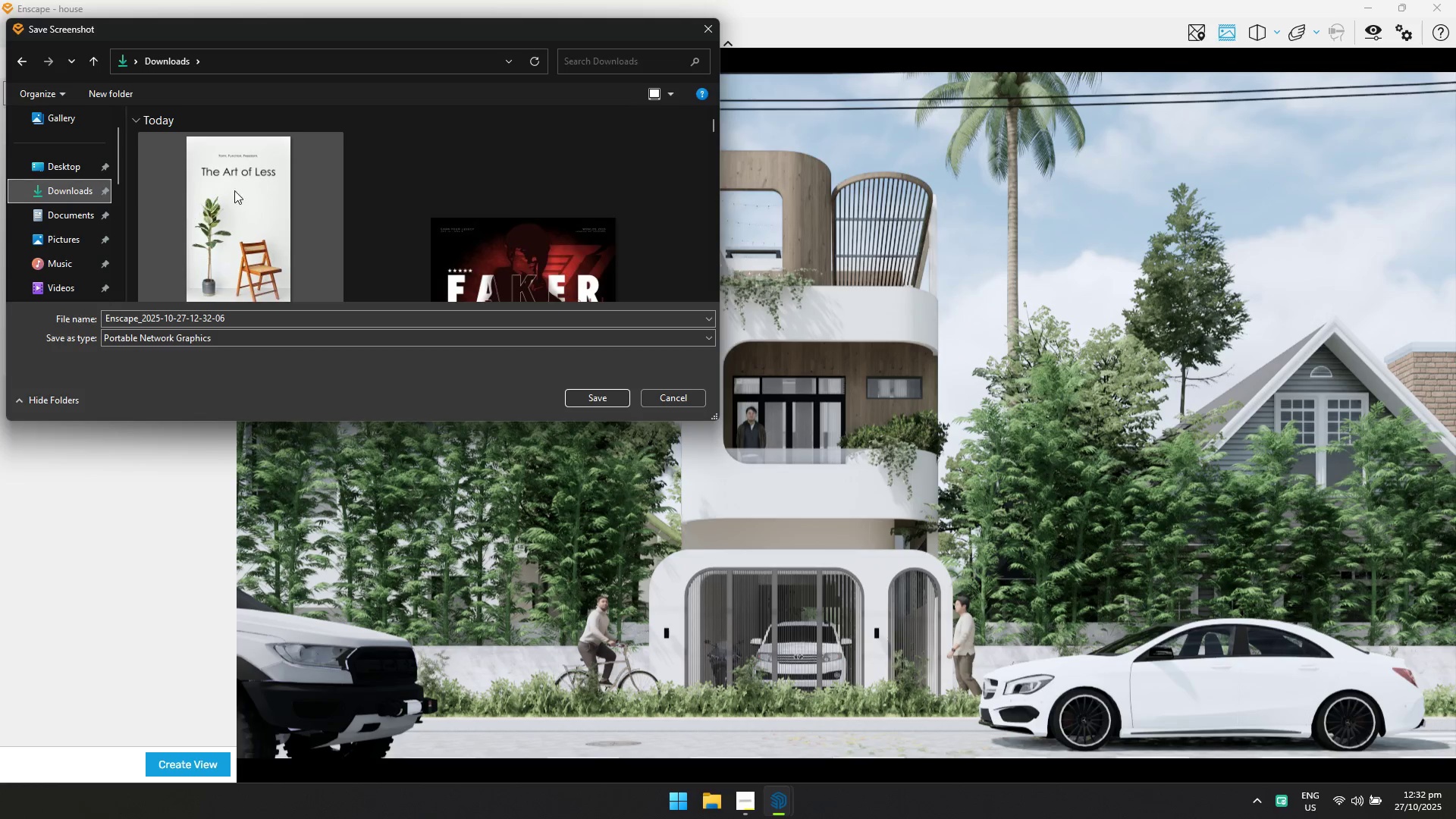 
scroll: coordinate [366, 196], scroll_direction: down, amount: 2.0
 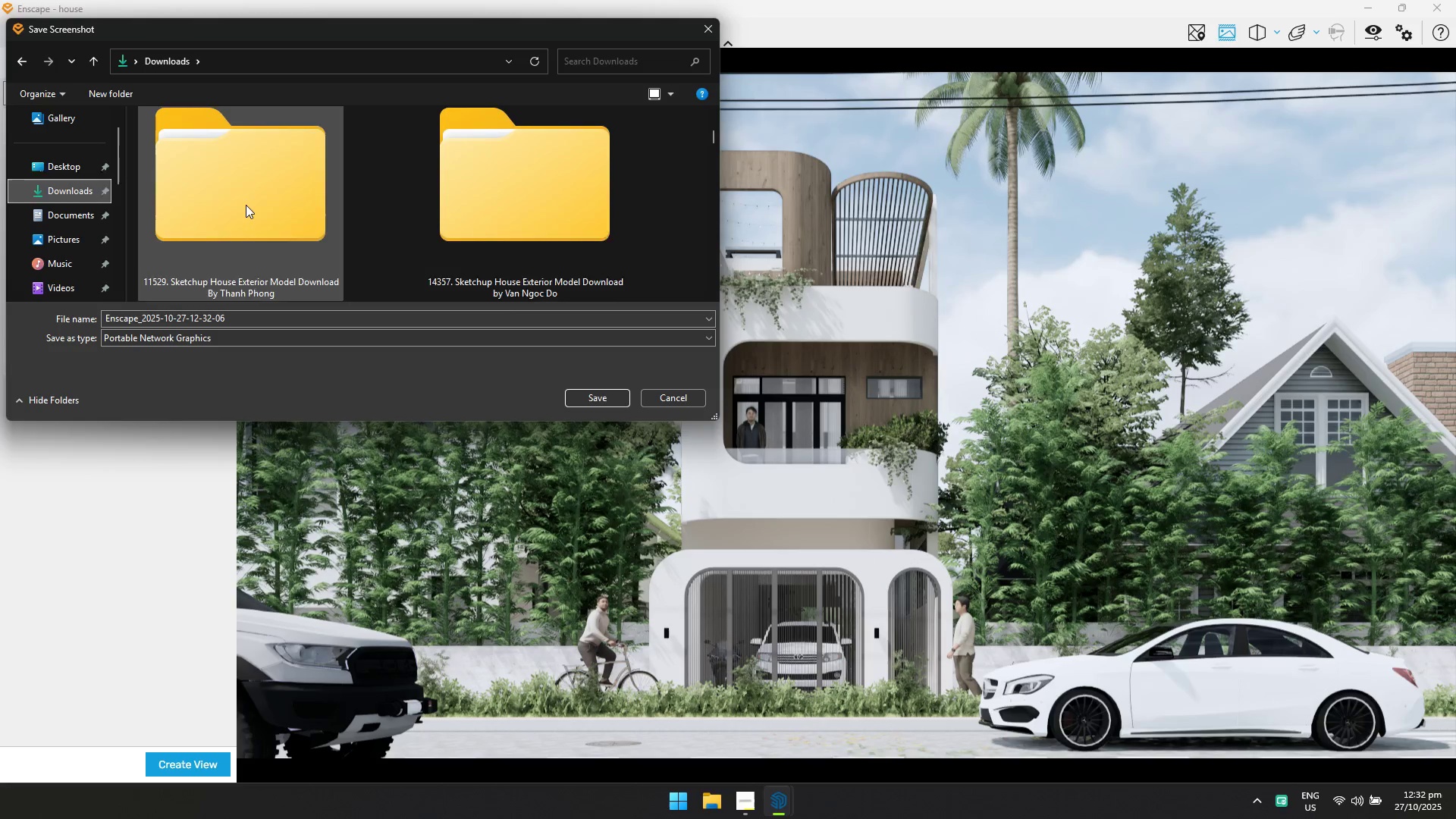 
double_click([246, 205])
 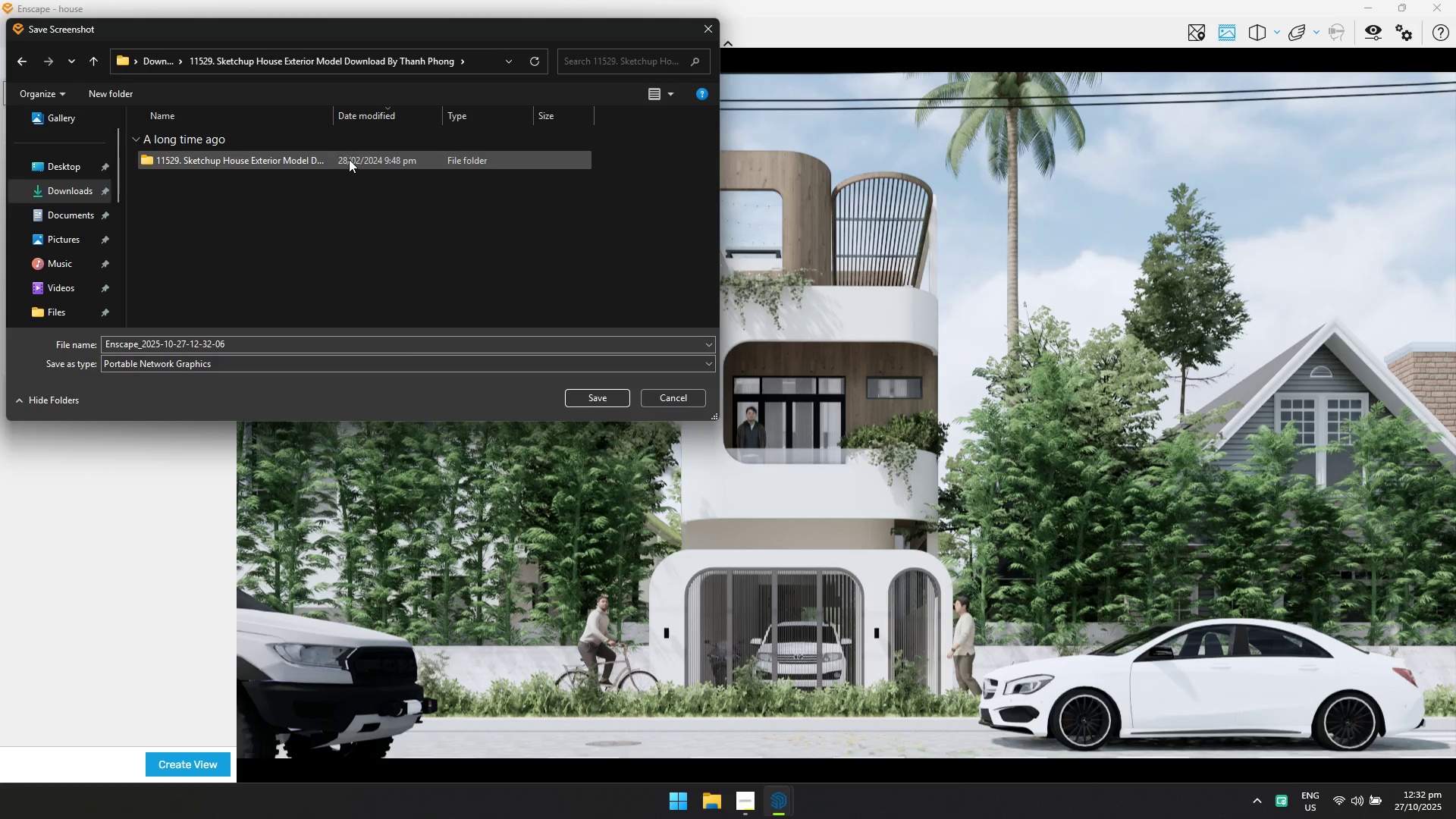 
double_click([349, 159])
 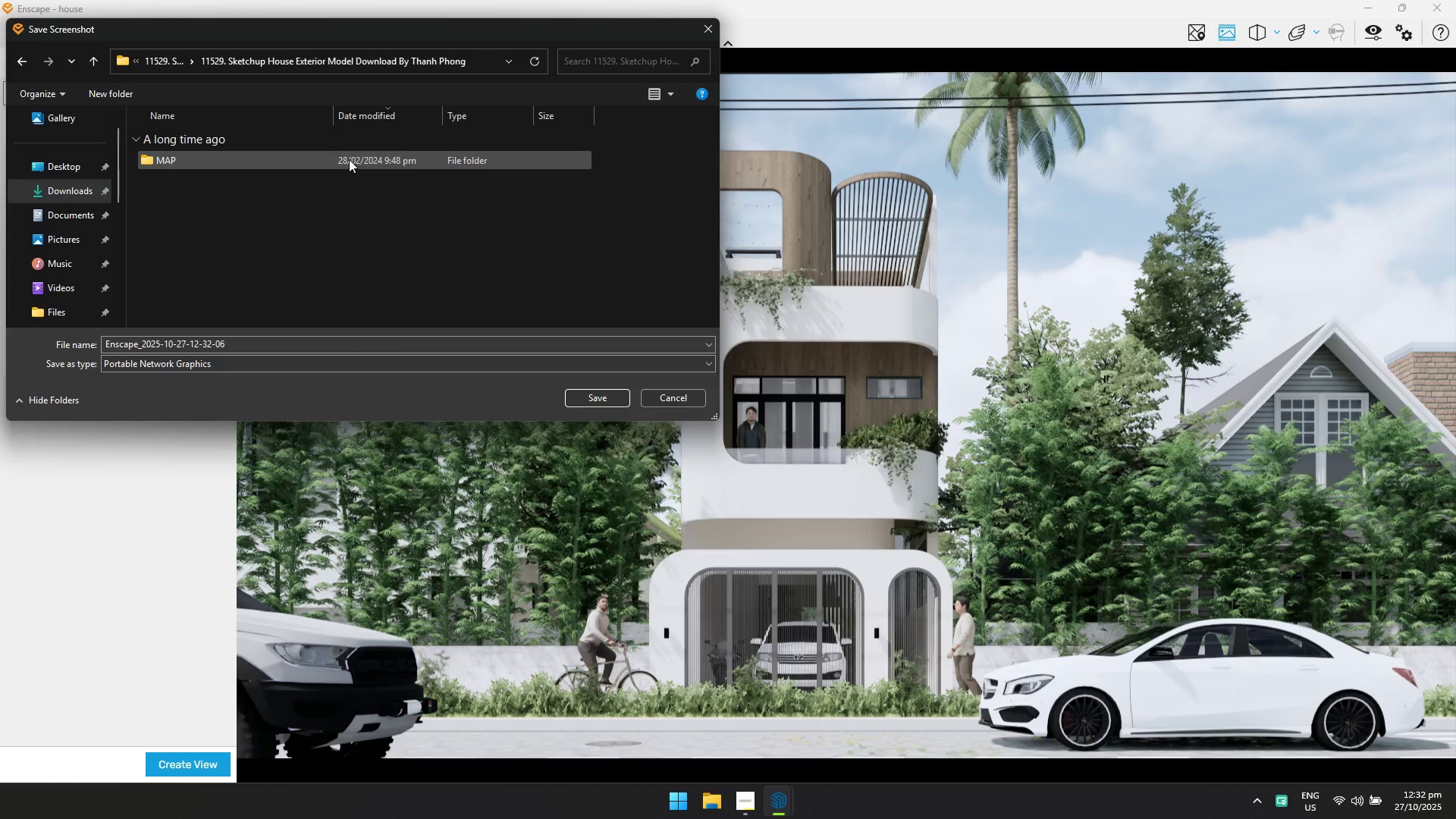 
triple_click([349, 159])
 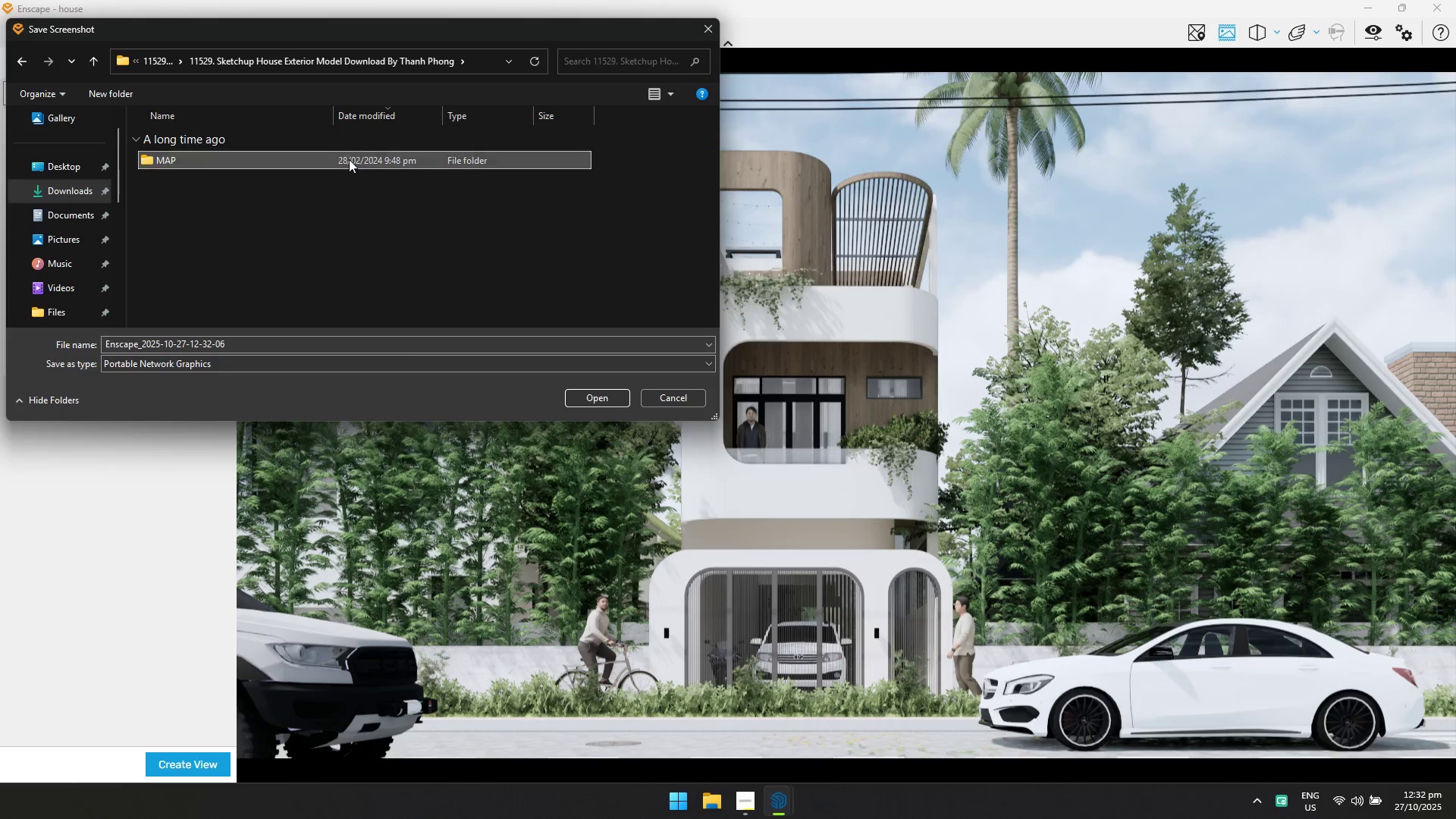 
triple_click([349, 159])
 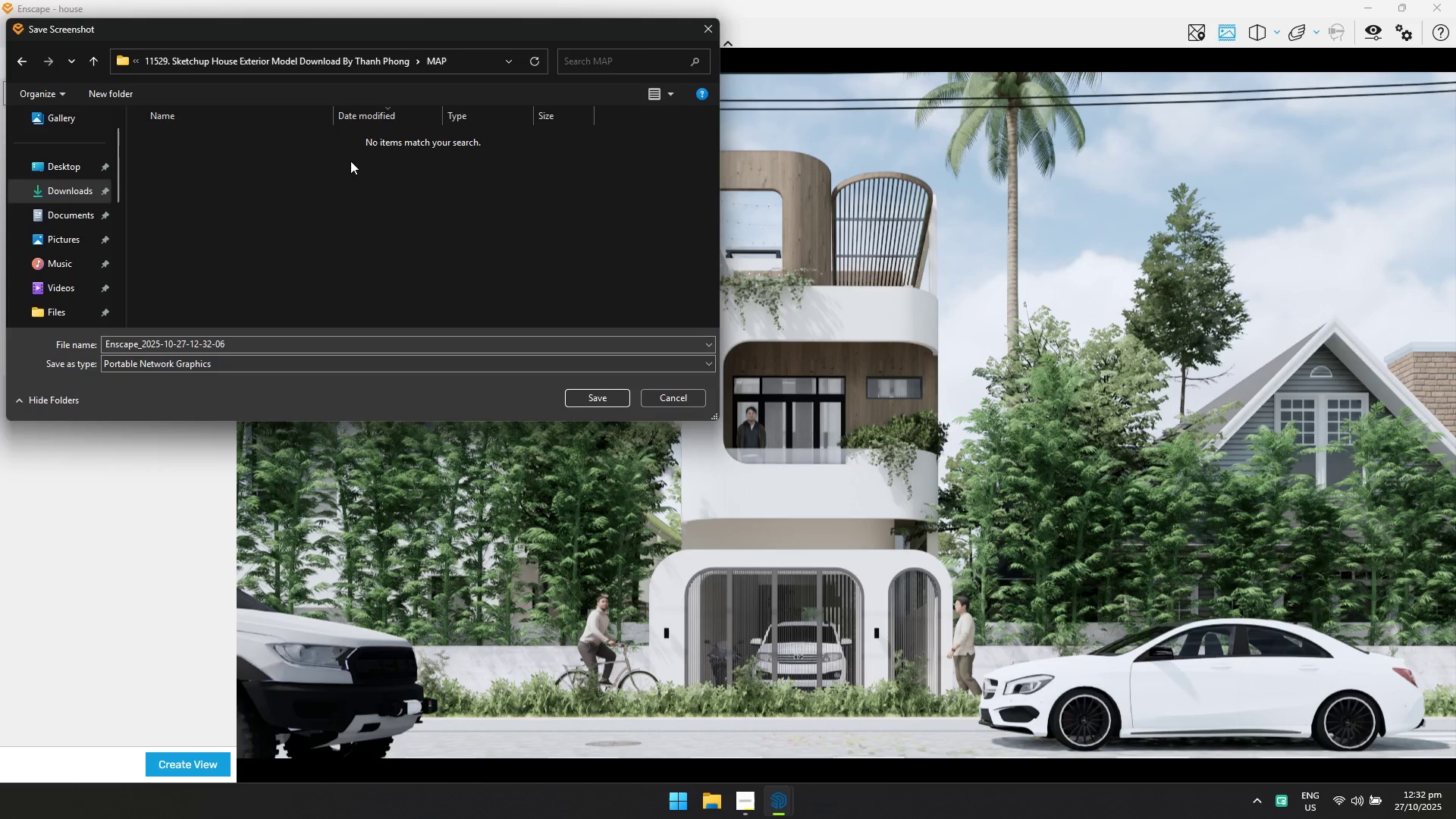 
double_click([348, 162])
 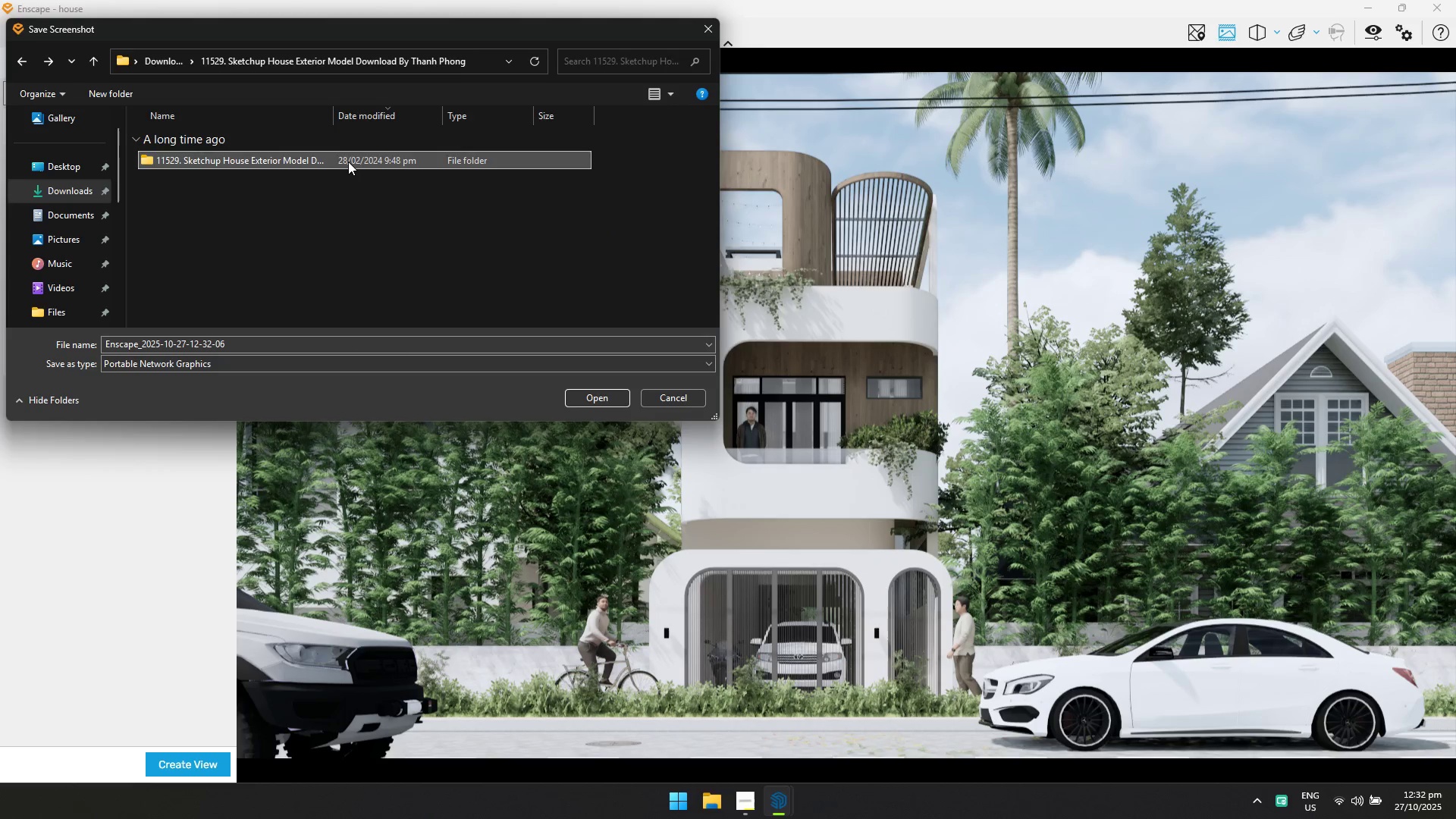 
triple_click([348, 162])
 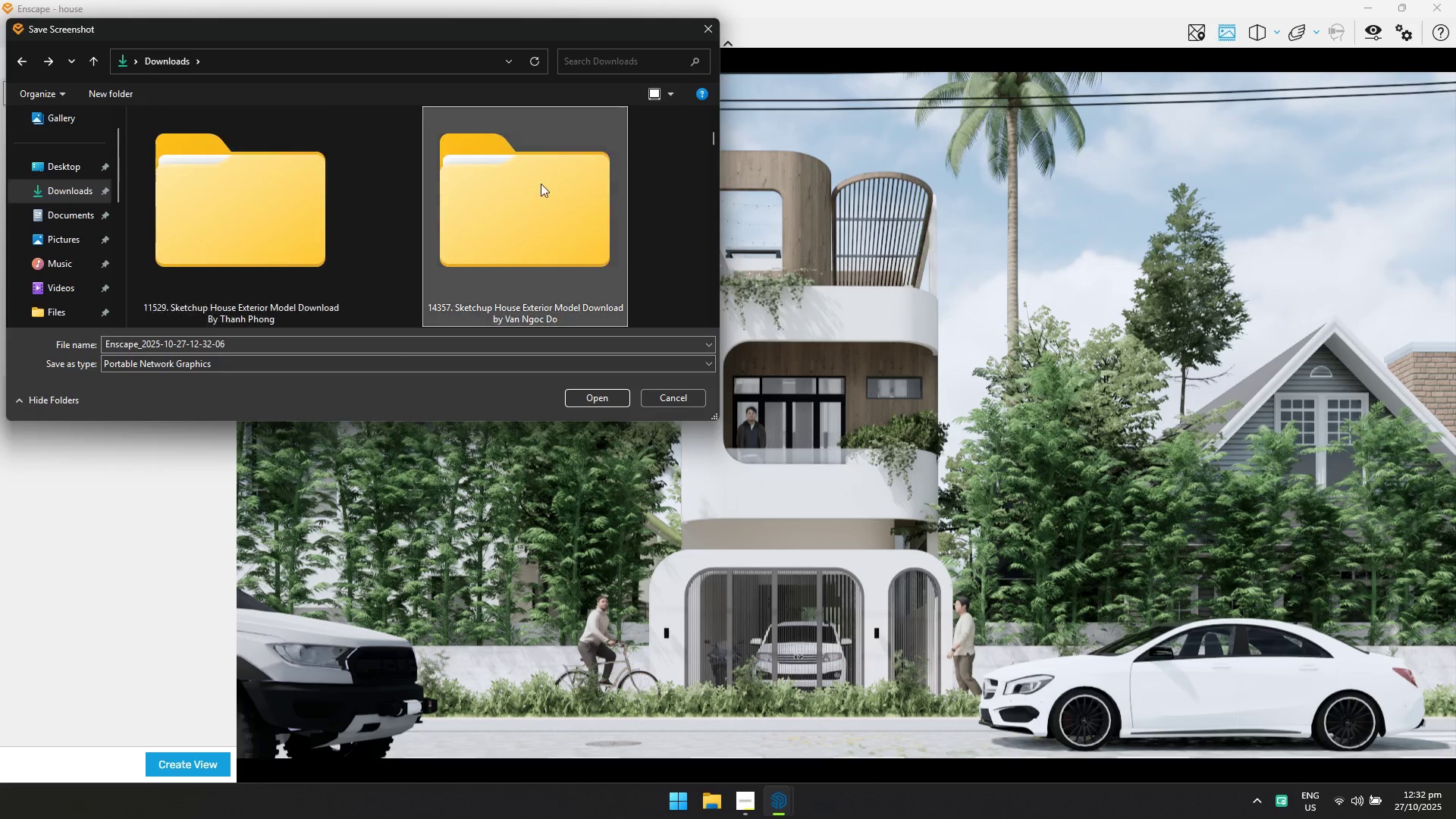 
double_click([541, 184])
 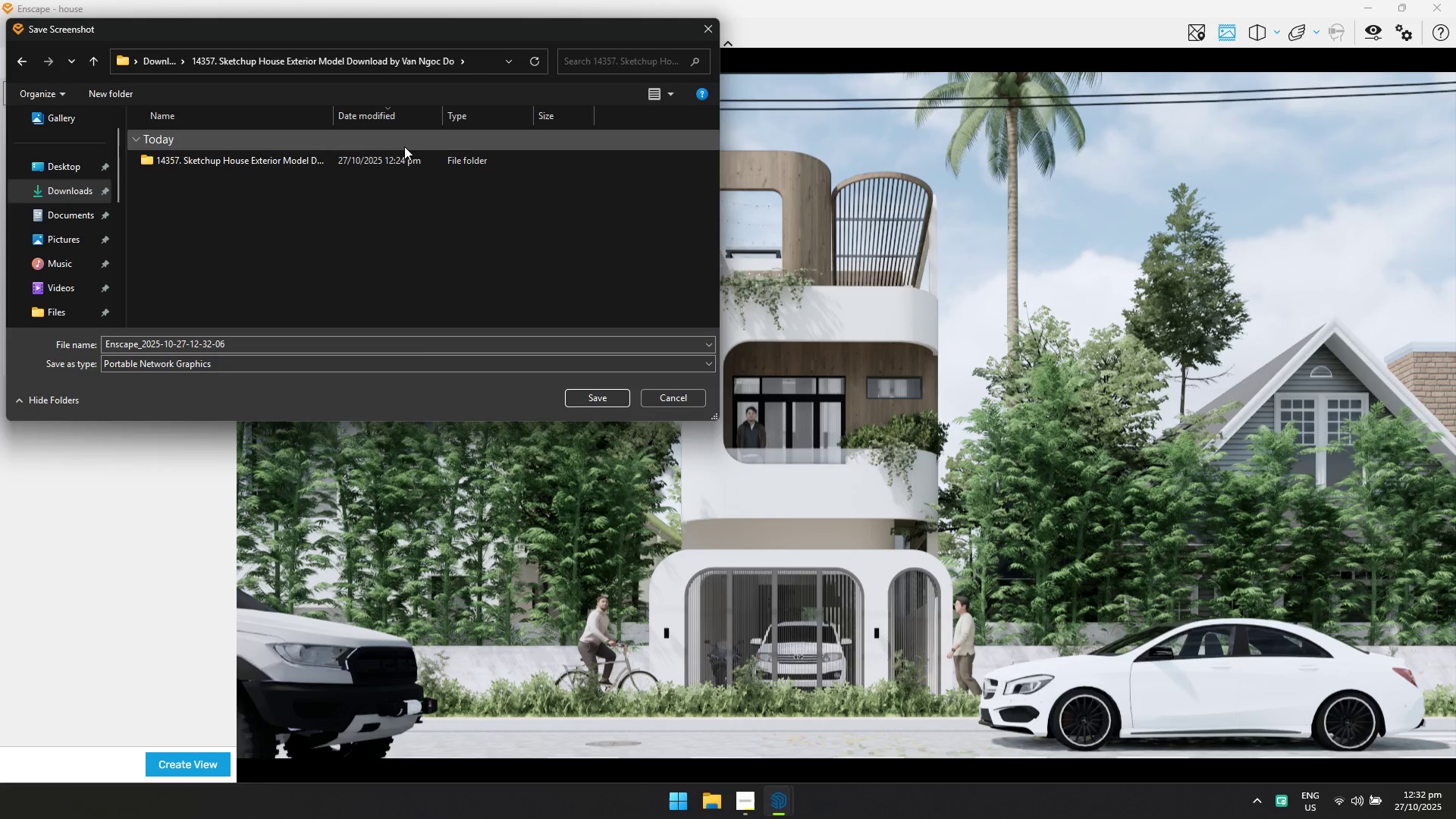 
left_click([403, 144])
 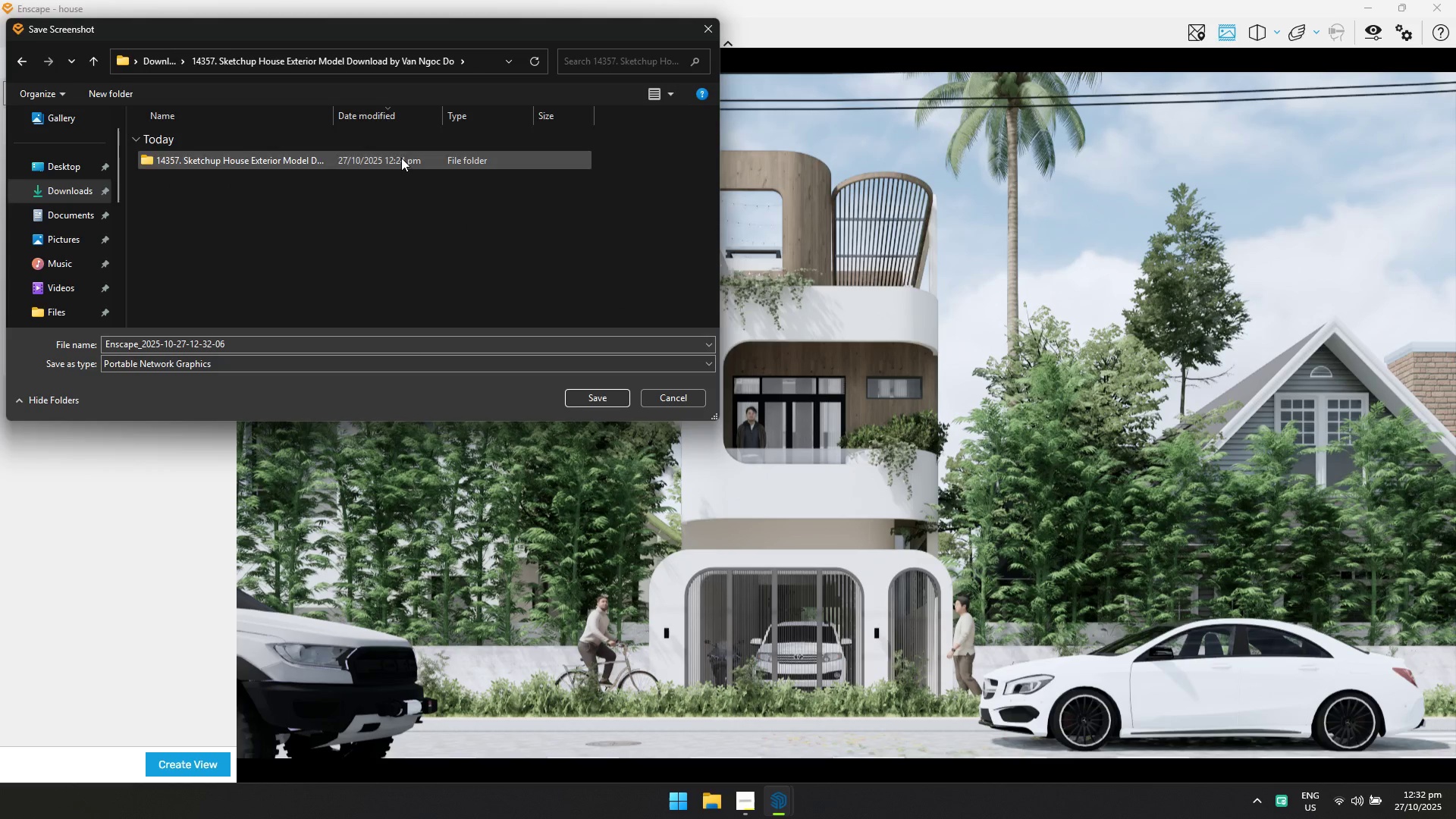 
double_click([401, 158])
 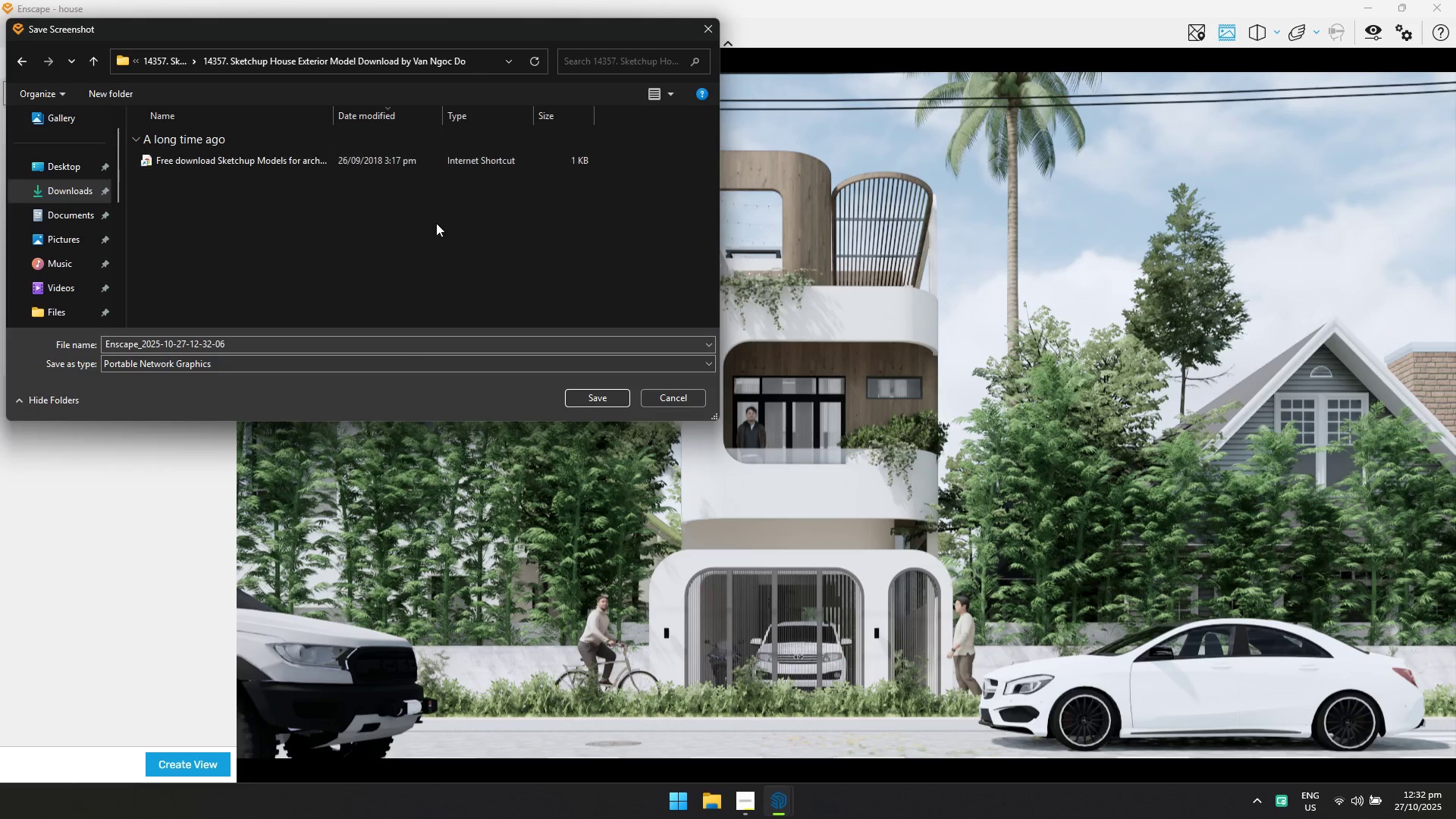 
key(Alt+Tab)
 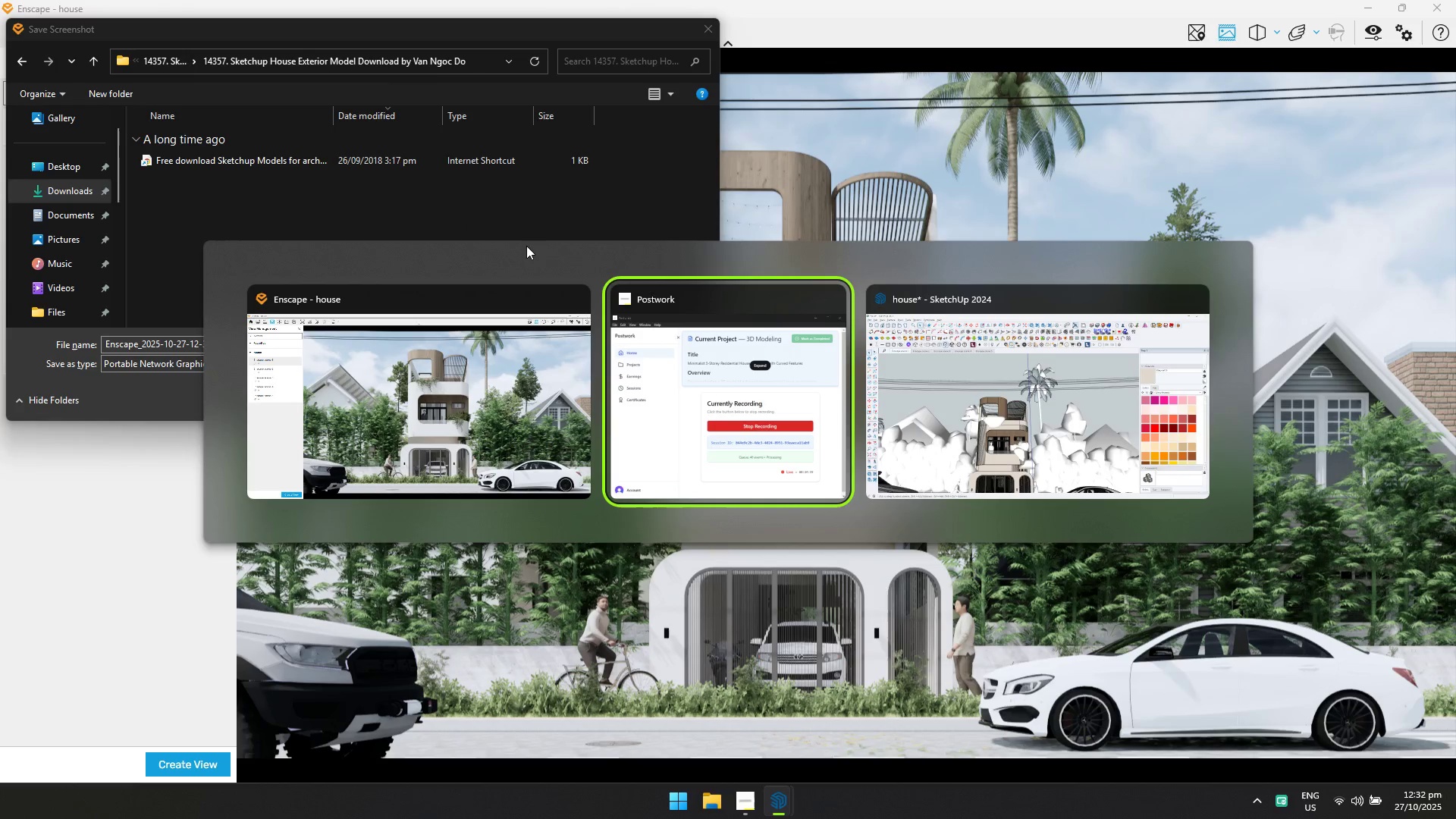 
key(Alt+Tab)
 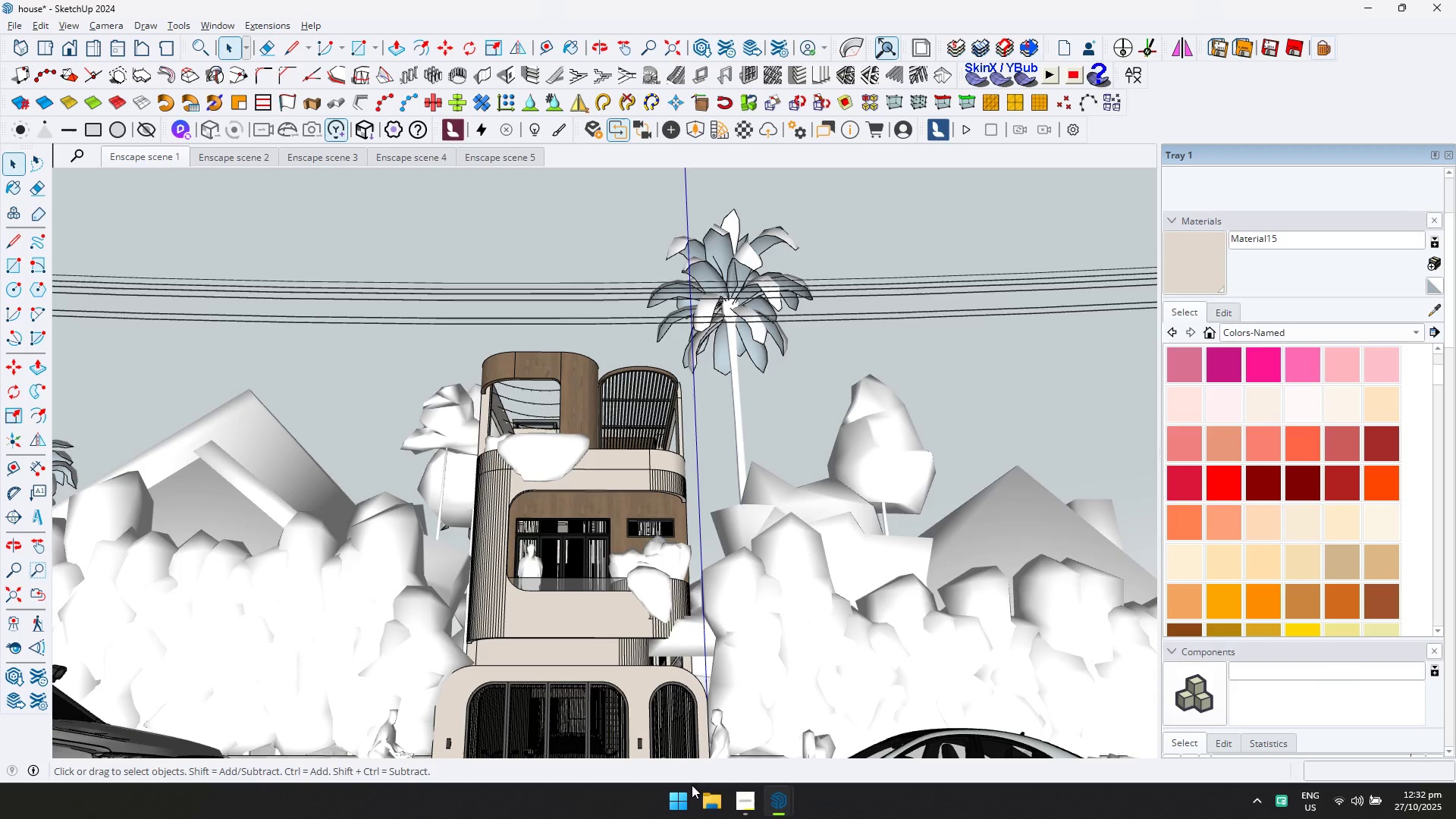 
left_click([702, 799])
 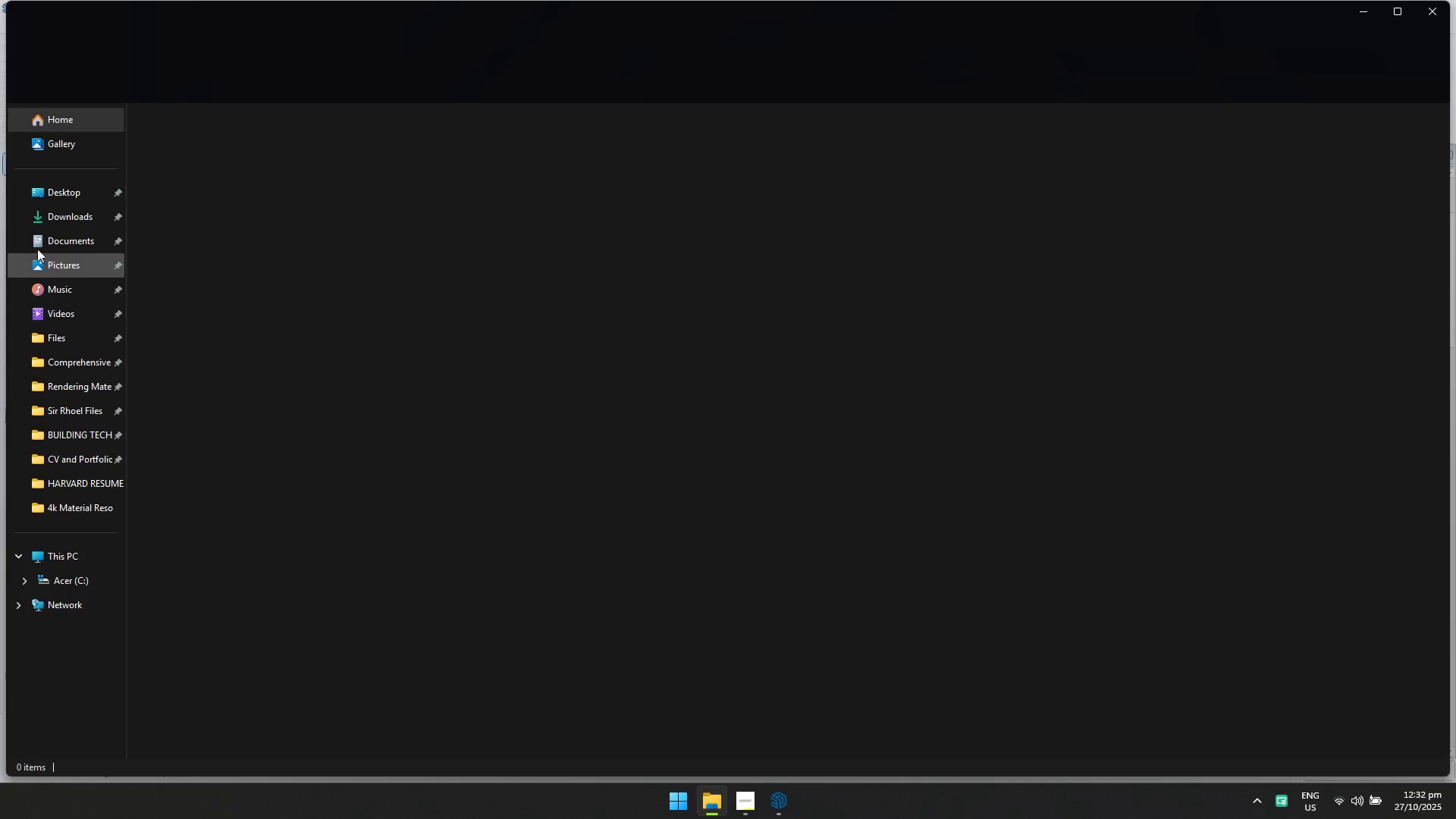 
left_click([52, 220])
 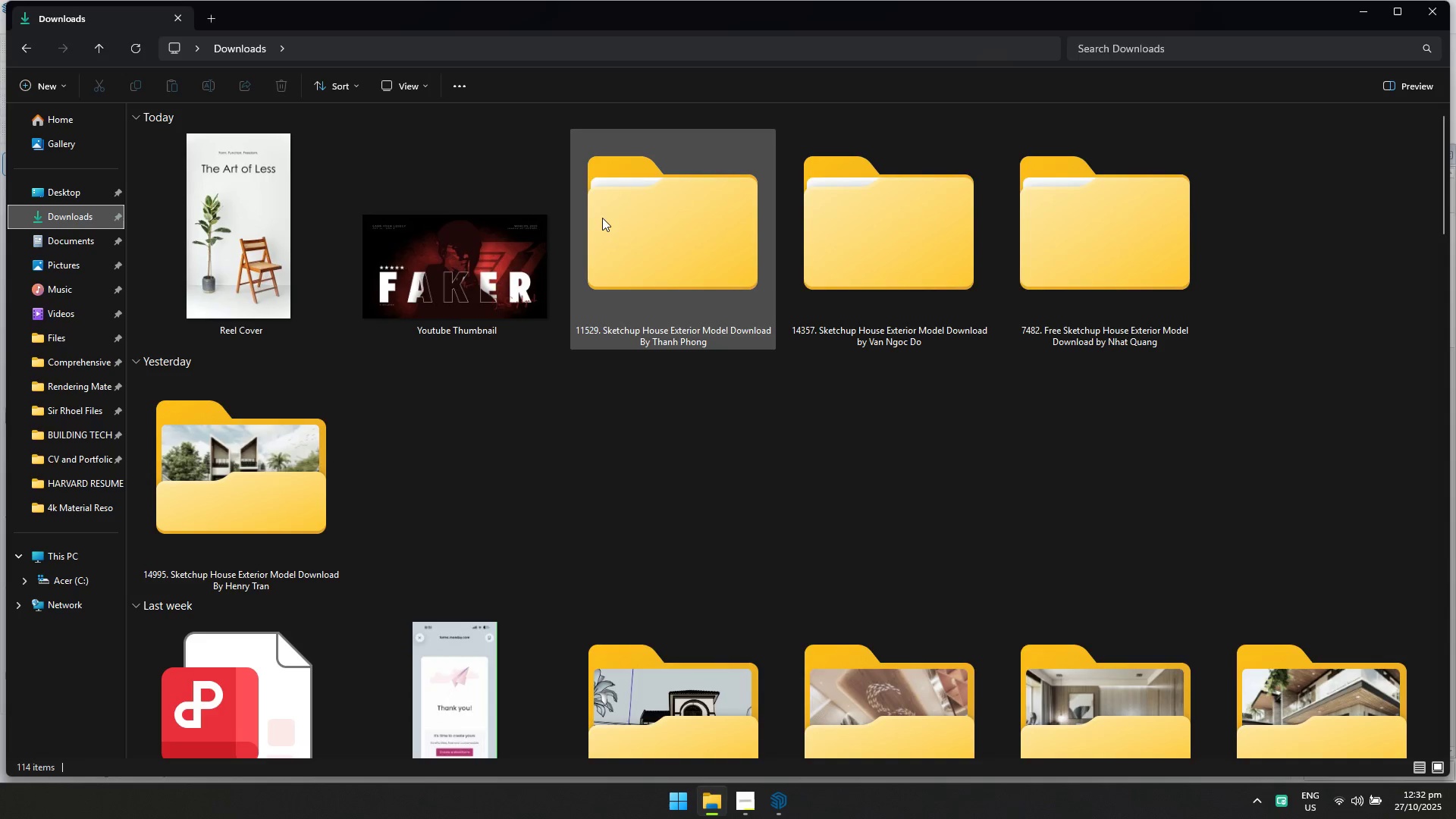 
double_click([623, 219])
 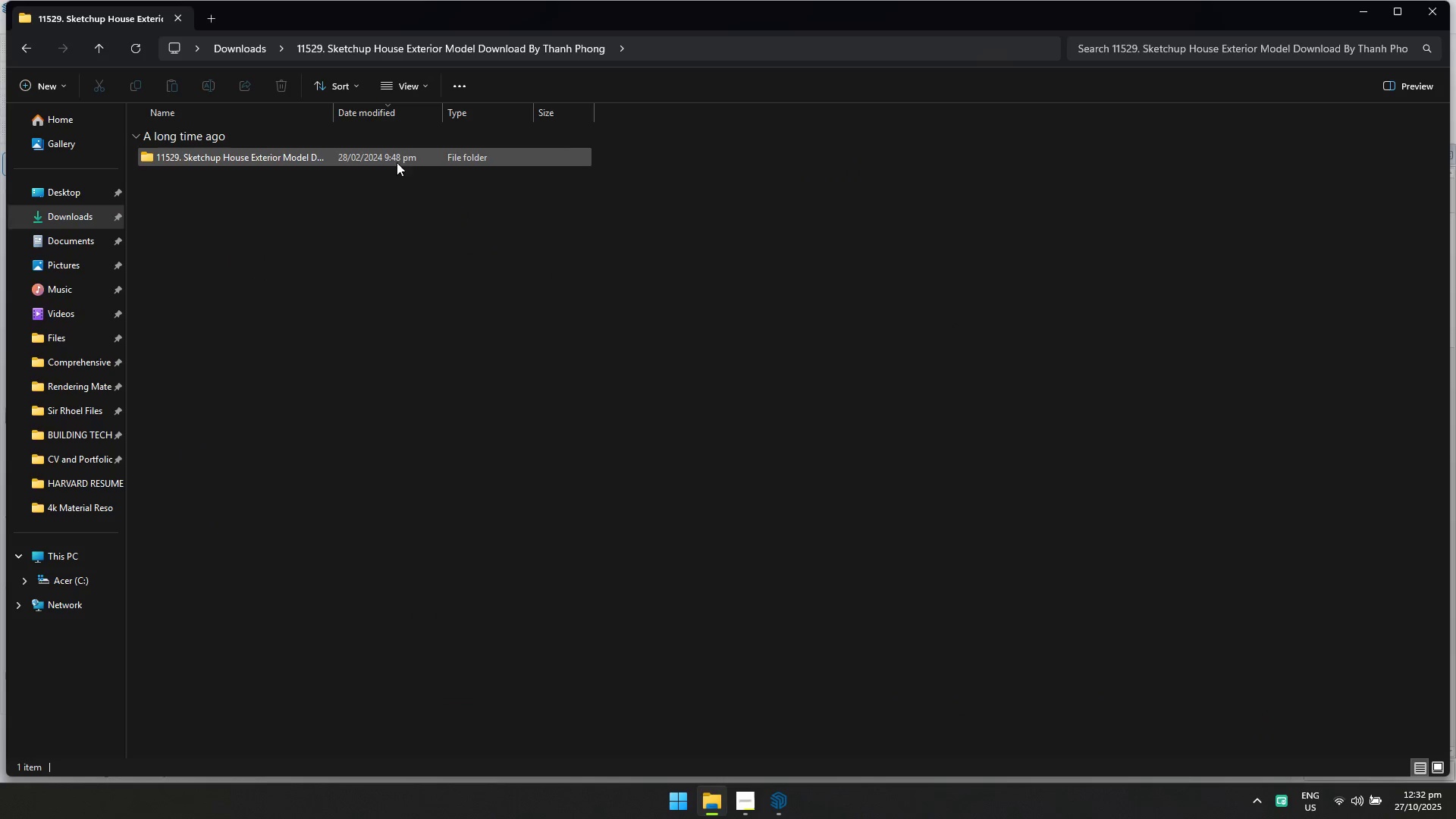 
double_click([397, 154])
 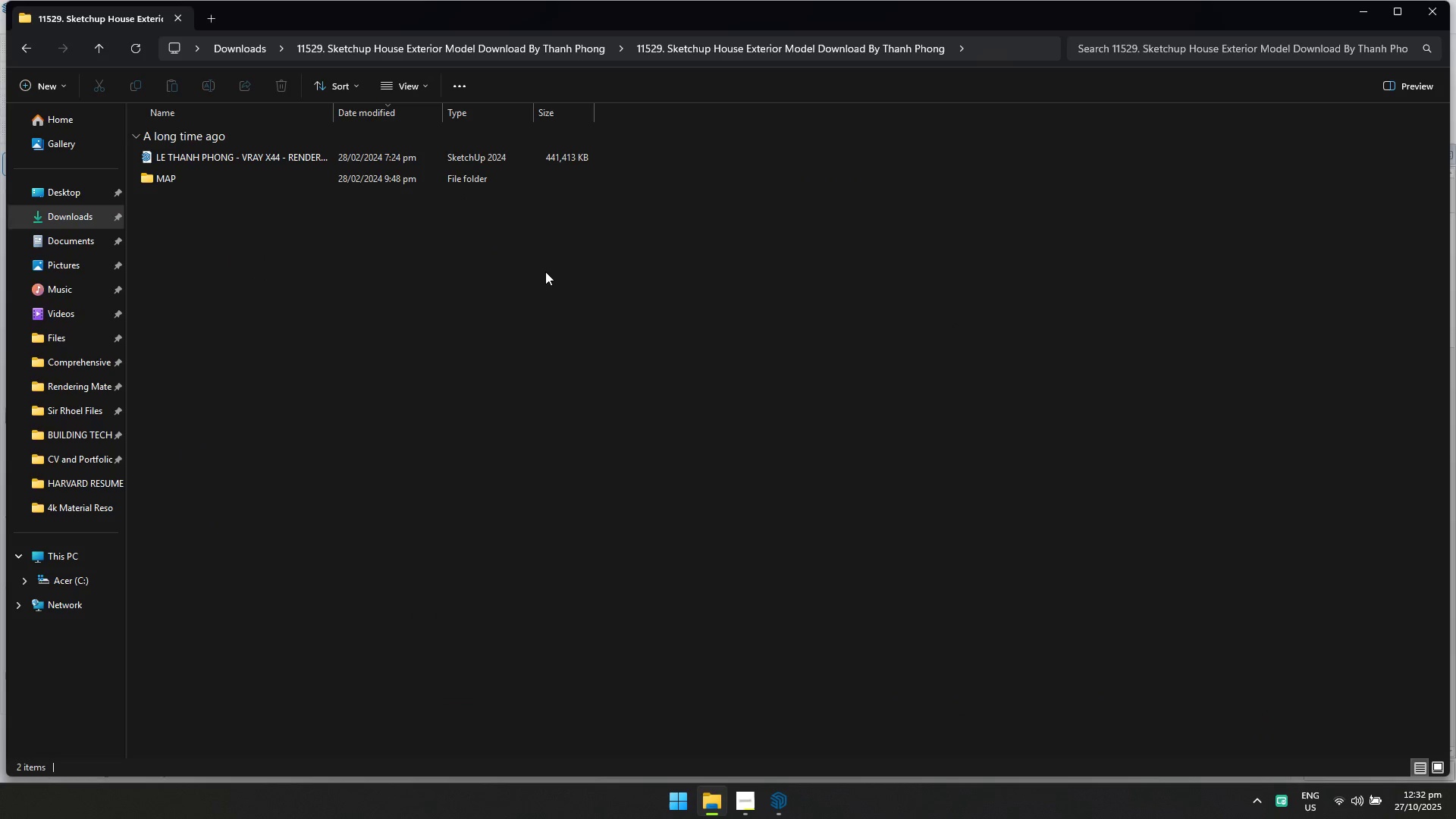 
 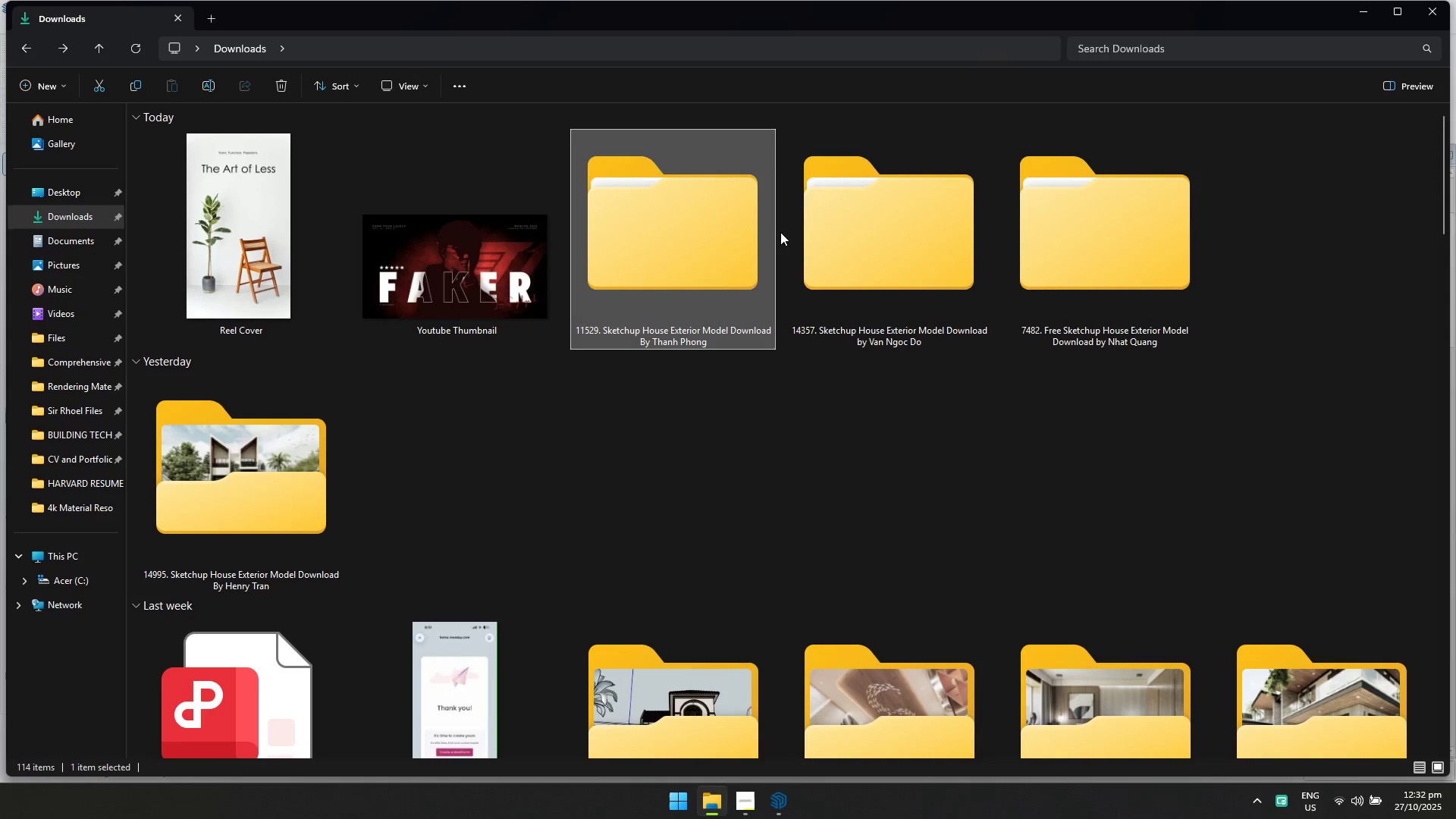 
double_click([861, 224])
 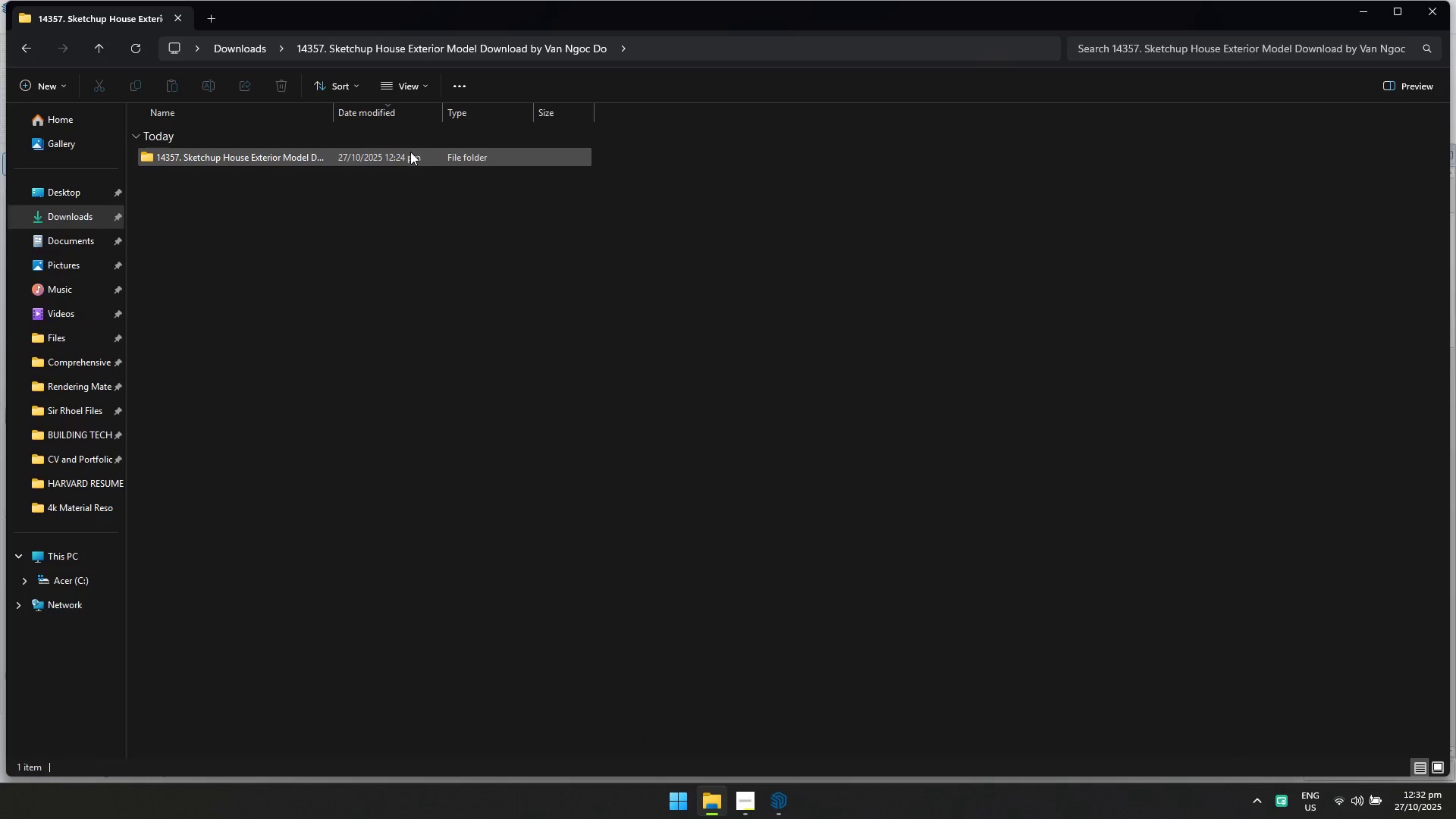 
double_click([410, 152])
 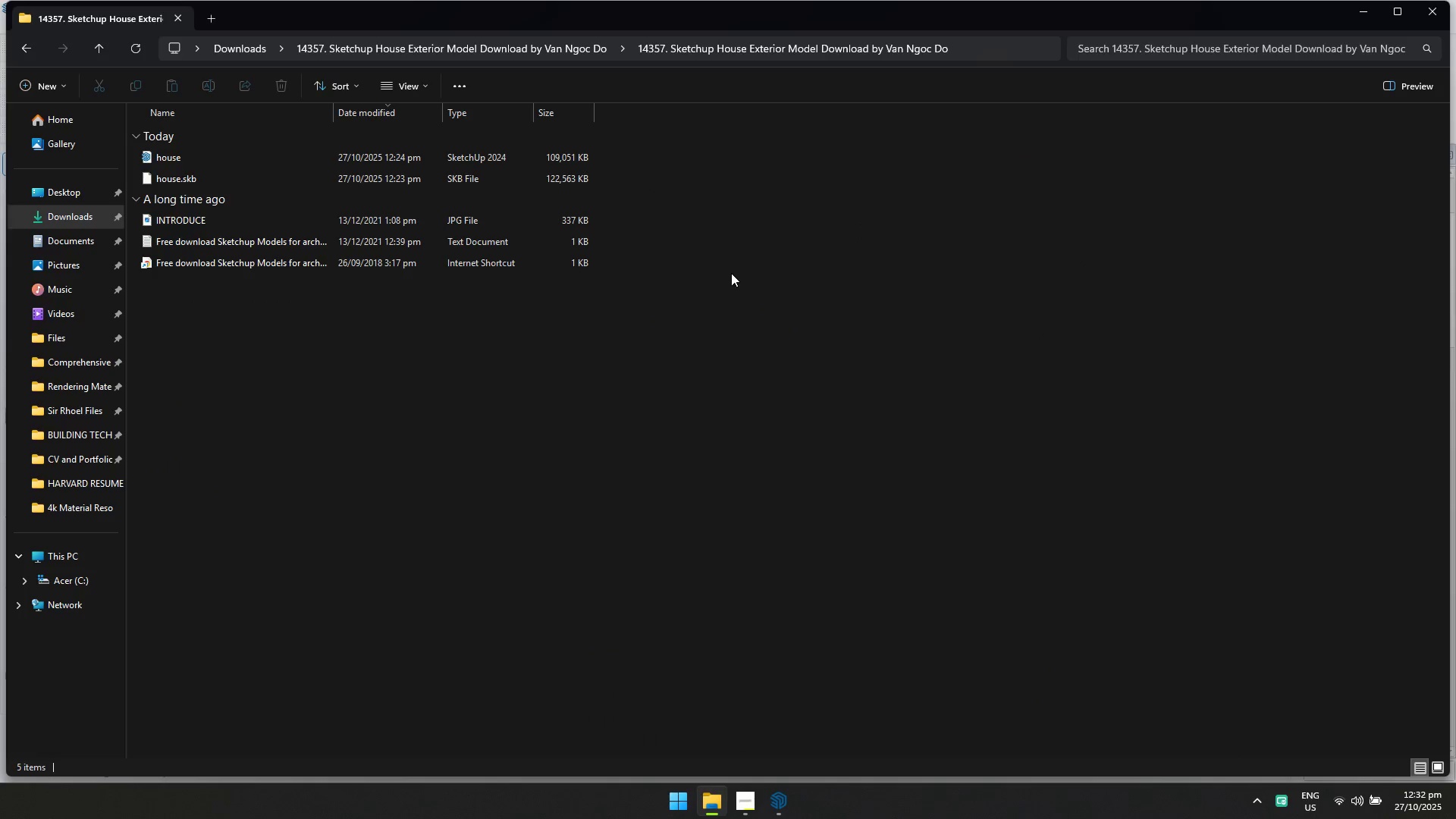 
key(Alt+AltLeft)
 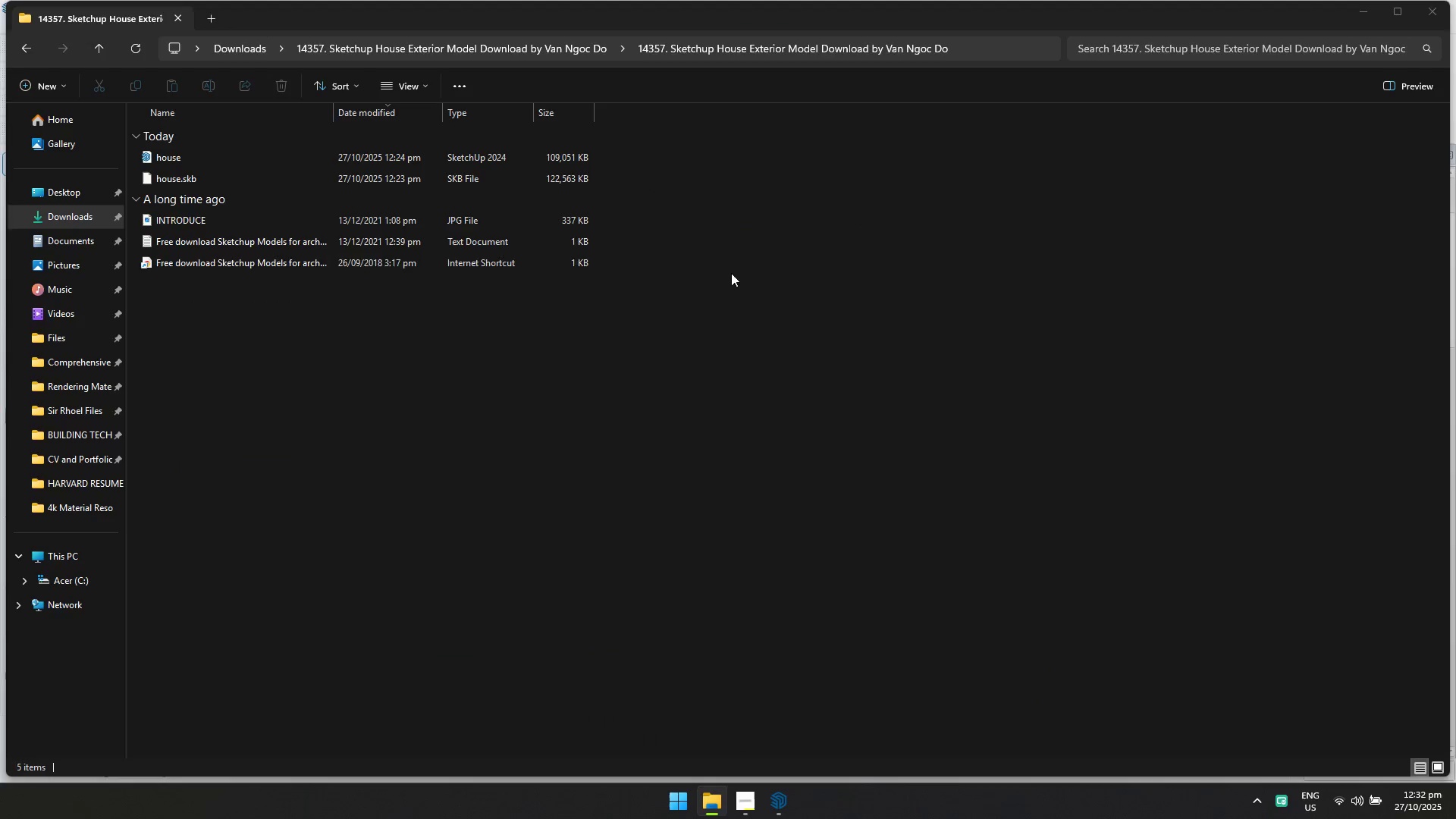 
key(Alt+Tab)
 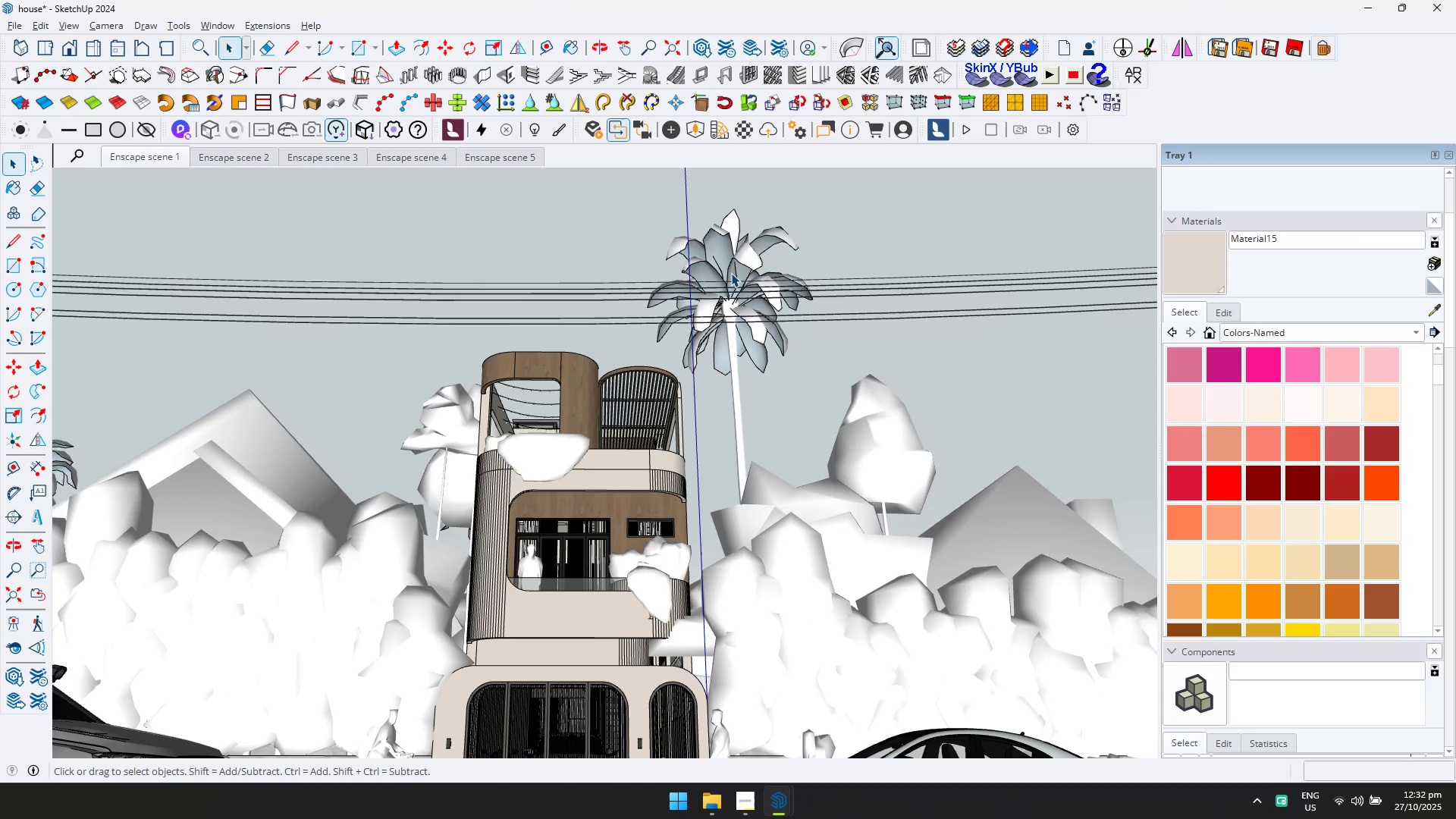 
key(Alt+AltLeft)
 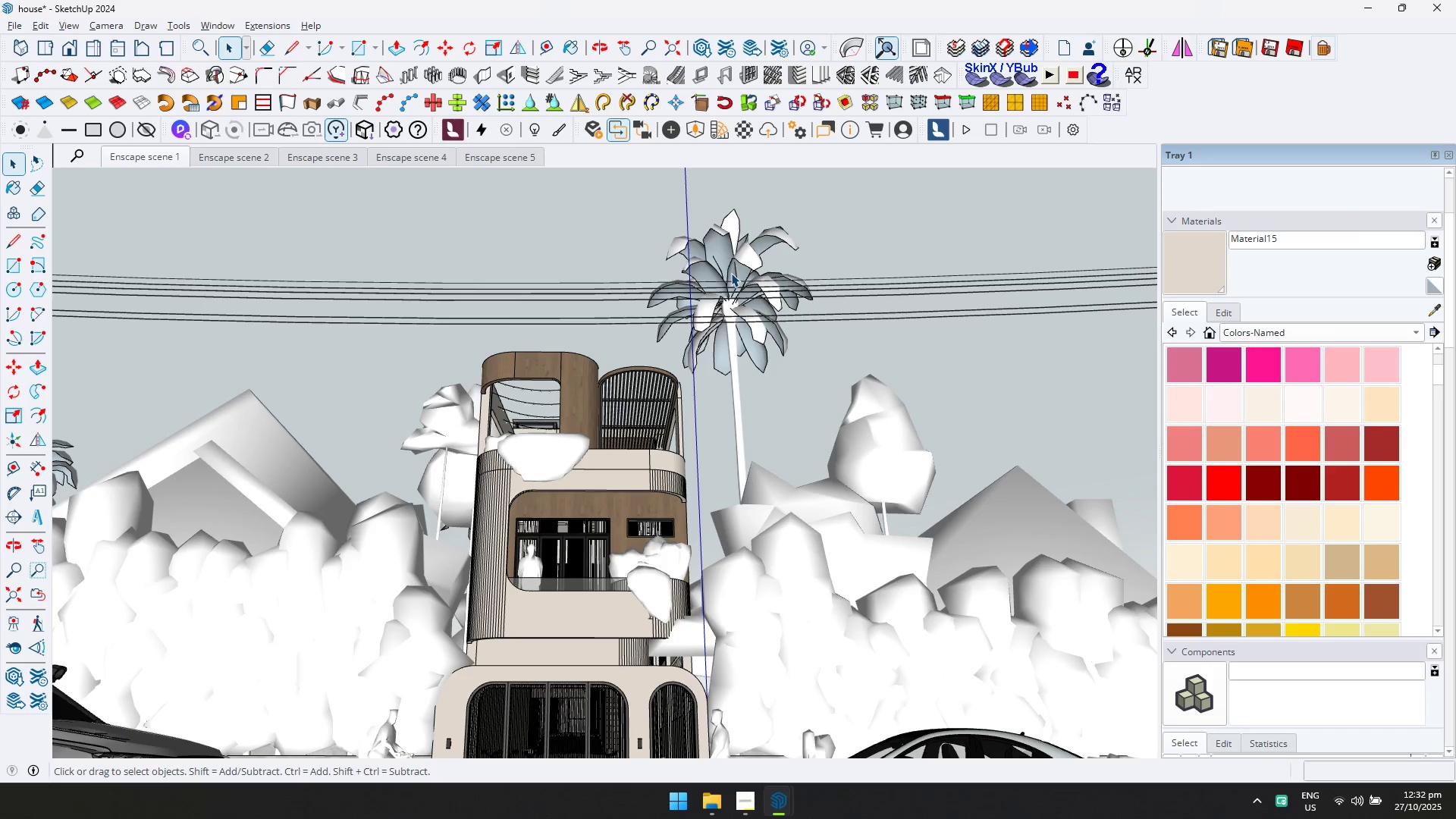 
key(Alt+Tab)
 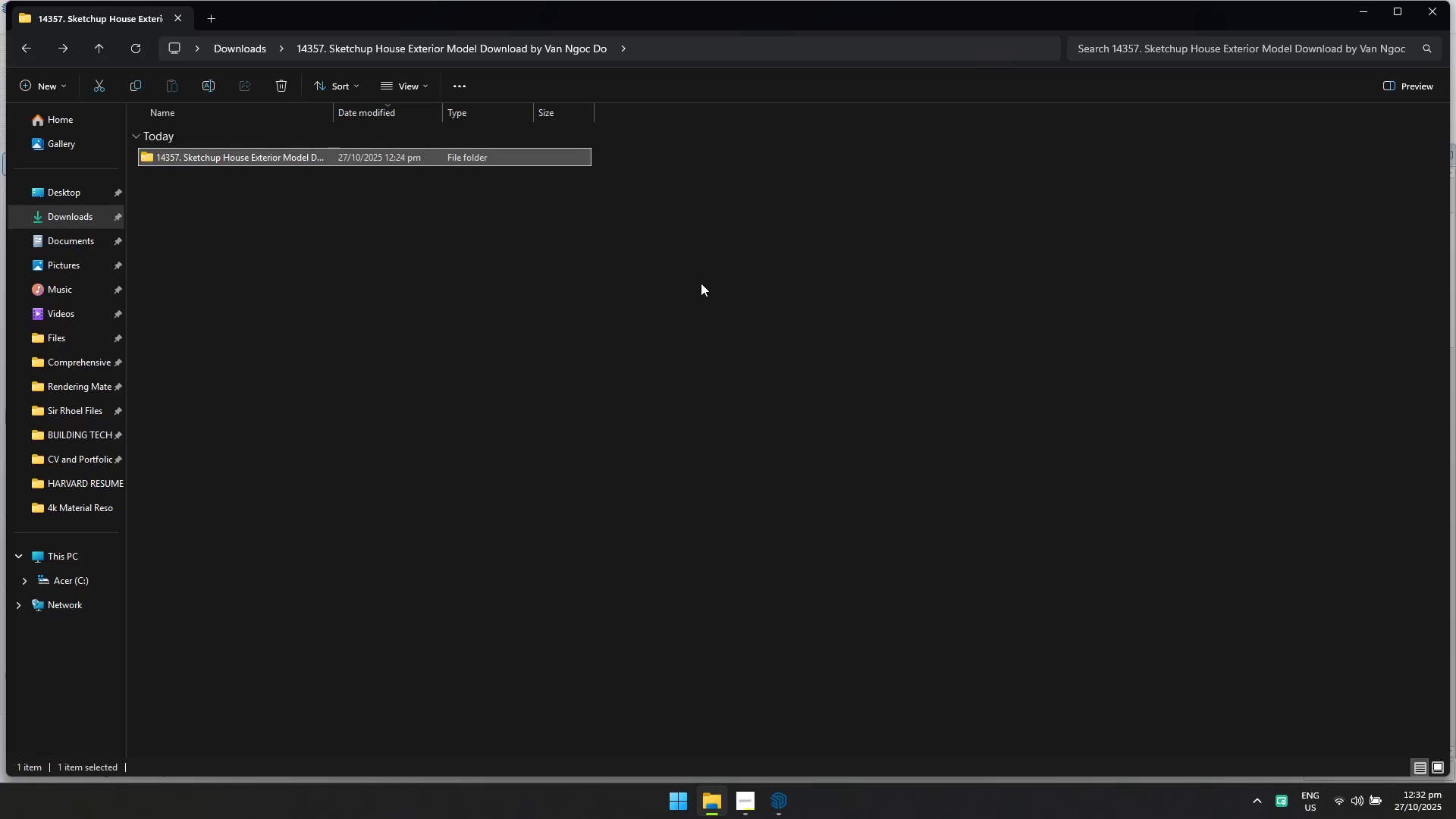 
 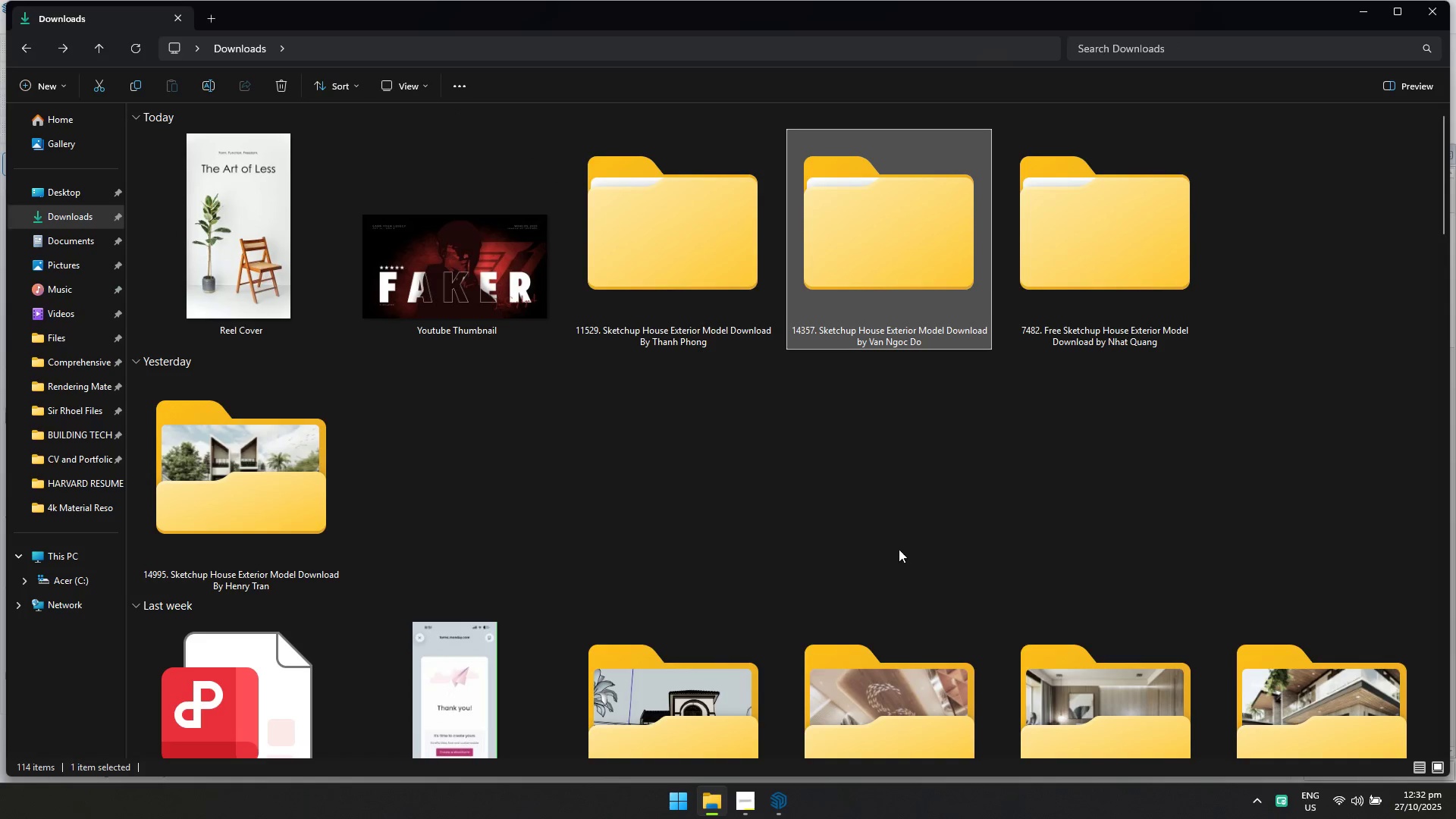 
key(Alt+AltLeft)
 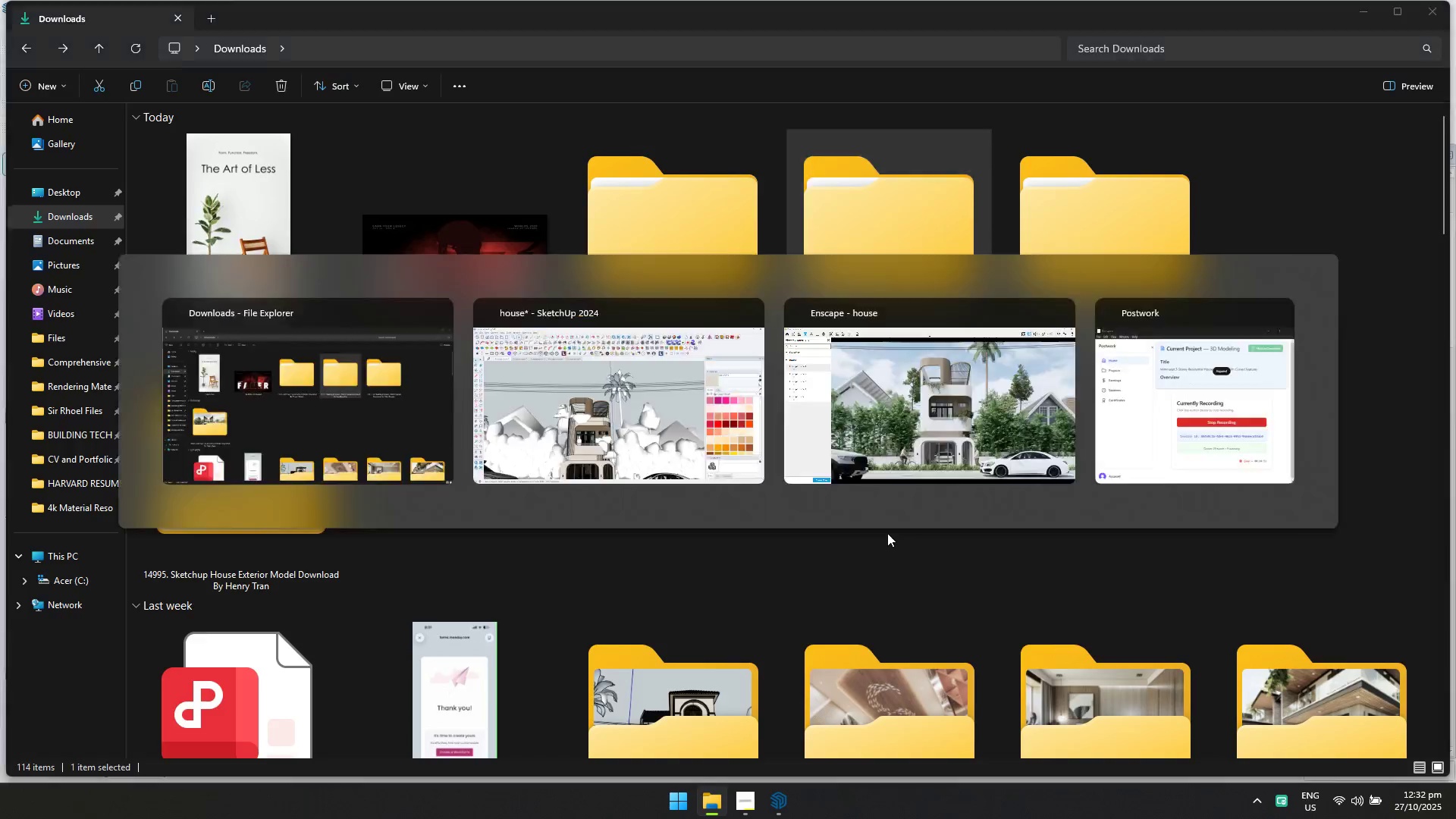 
key(Alt+Tab)
 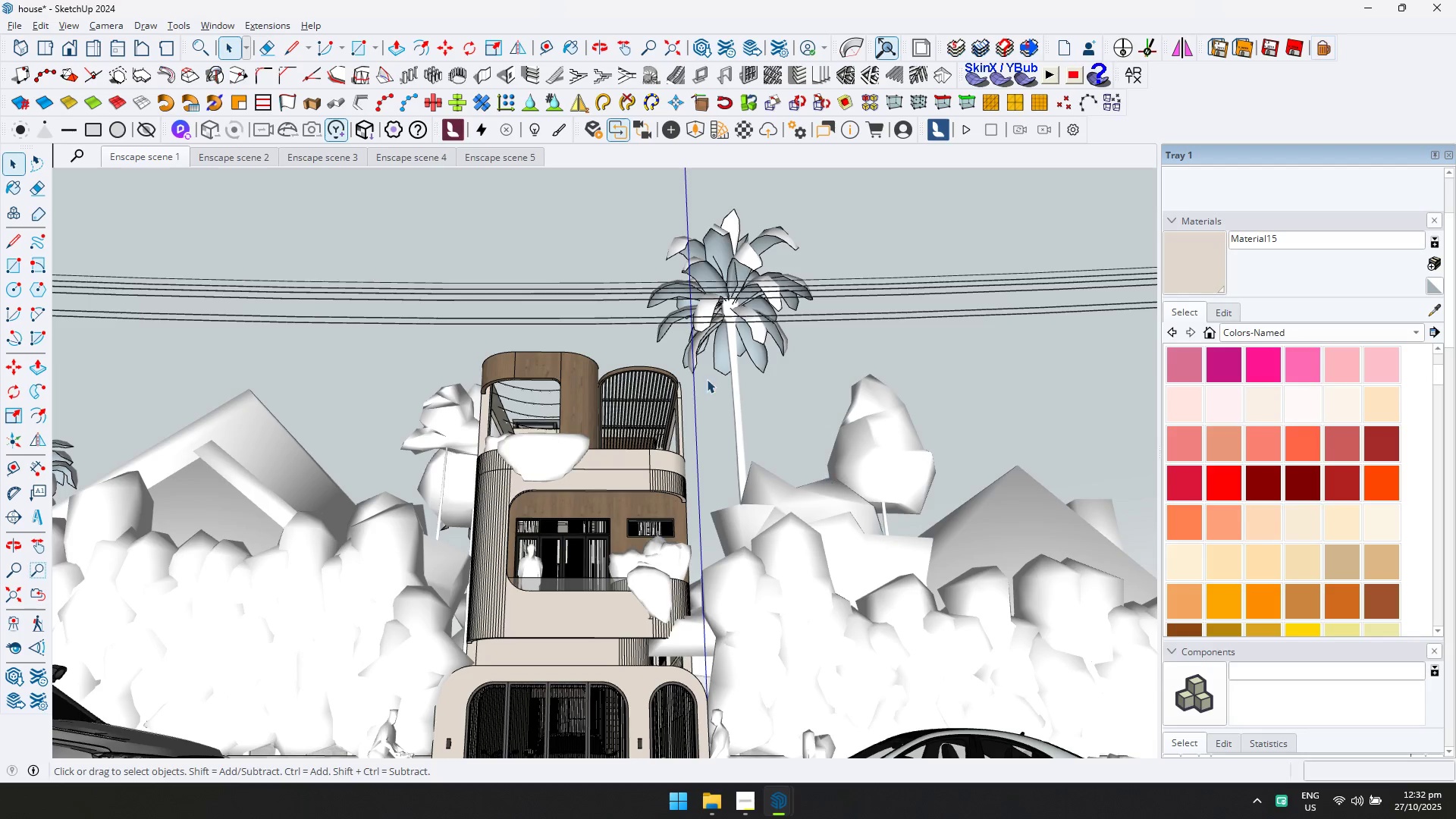 
key(Alt+Tab)
 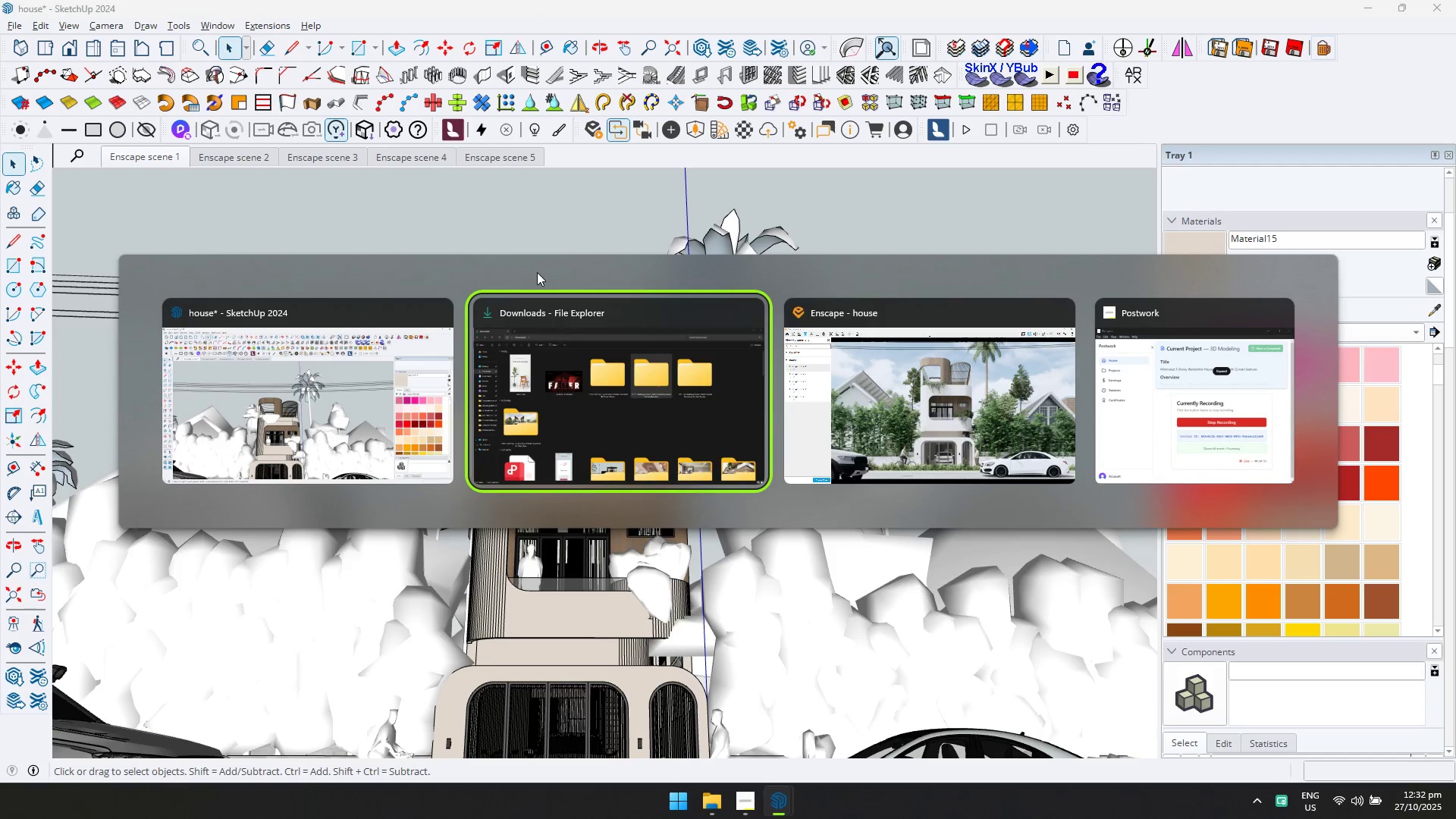 
key(Alt+Tab)
 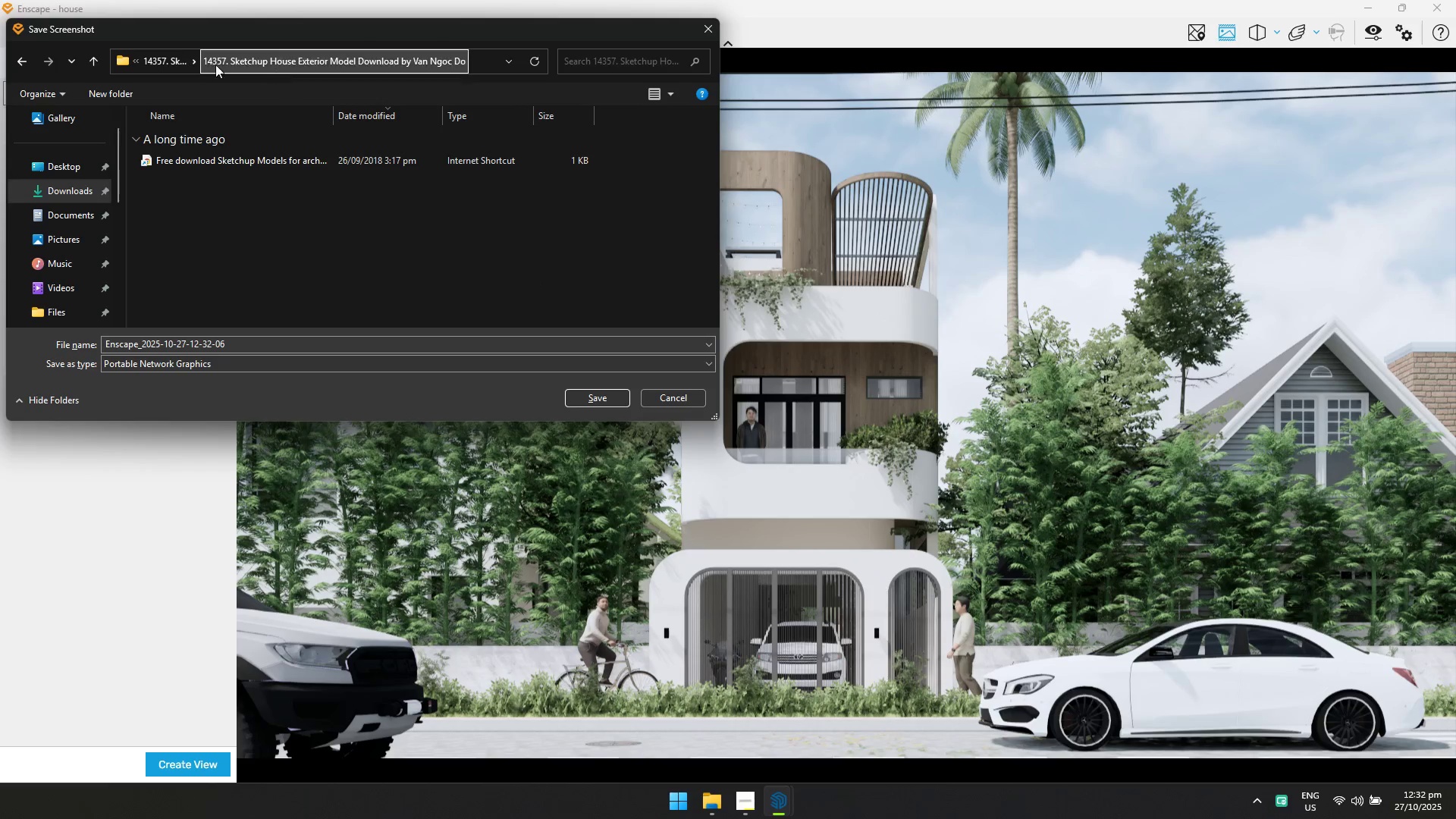 
left_click([171, 57])
 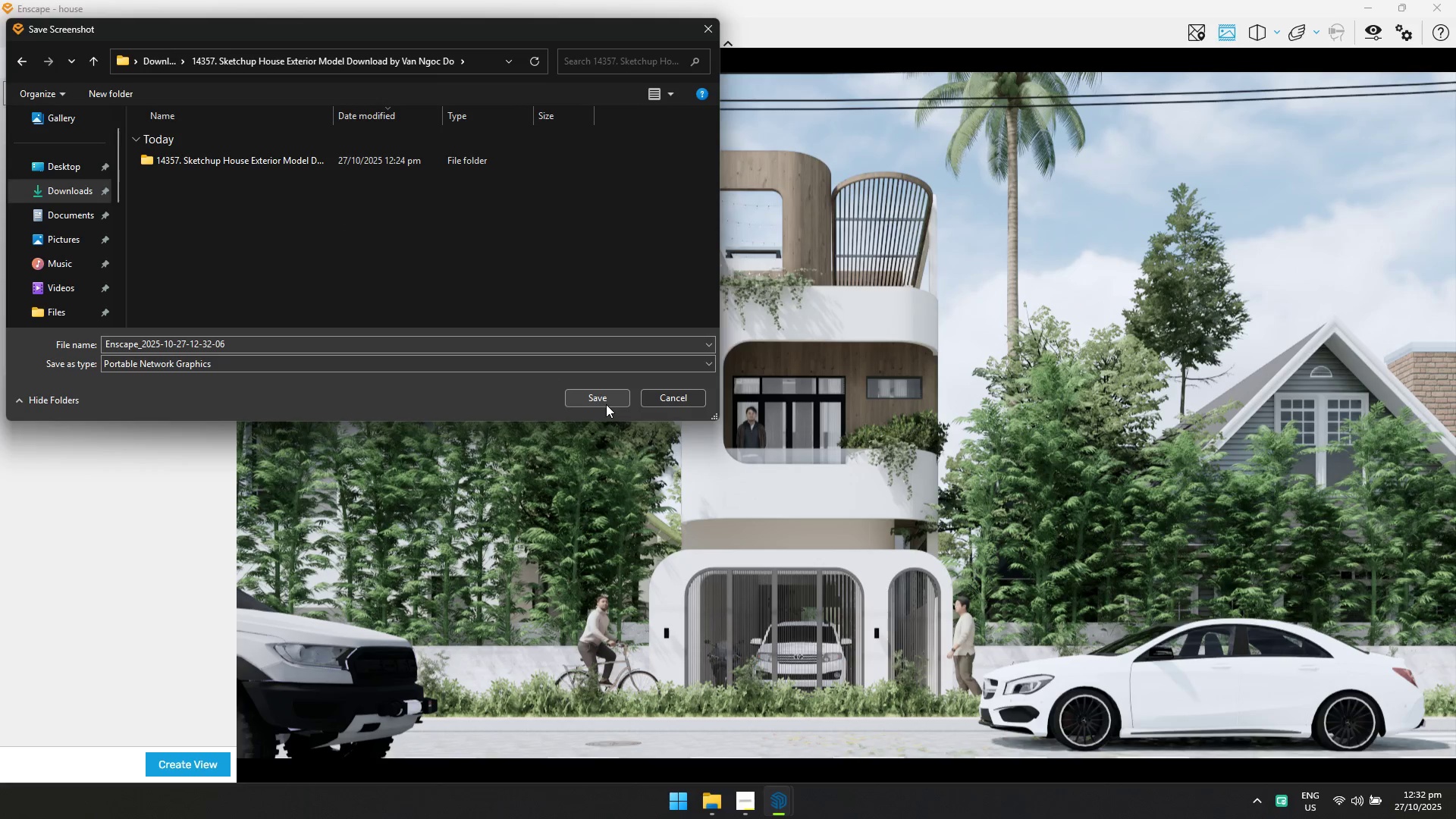 
left_click([606, 404])
 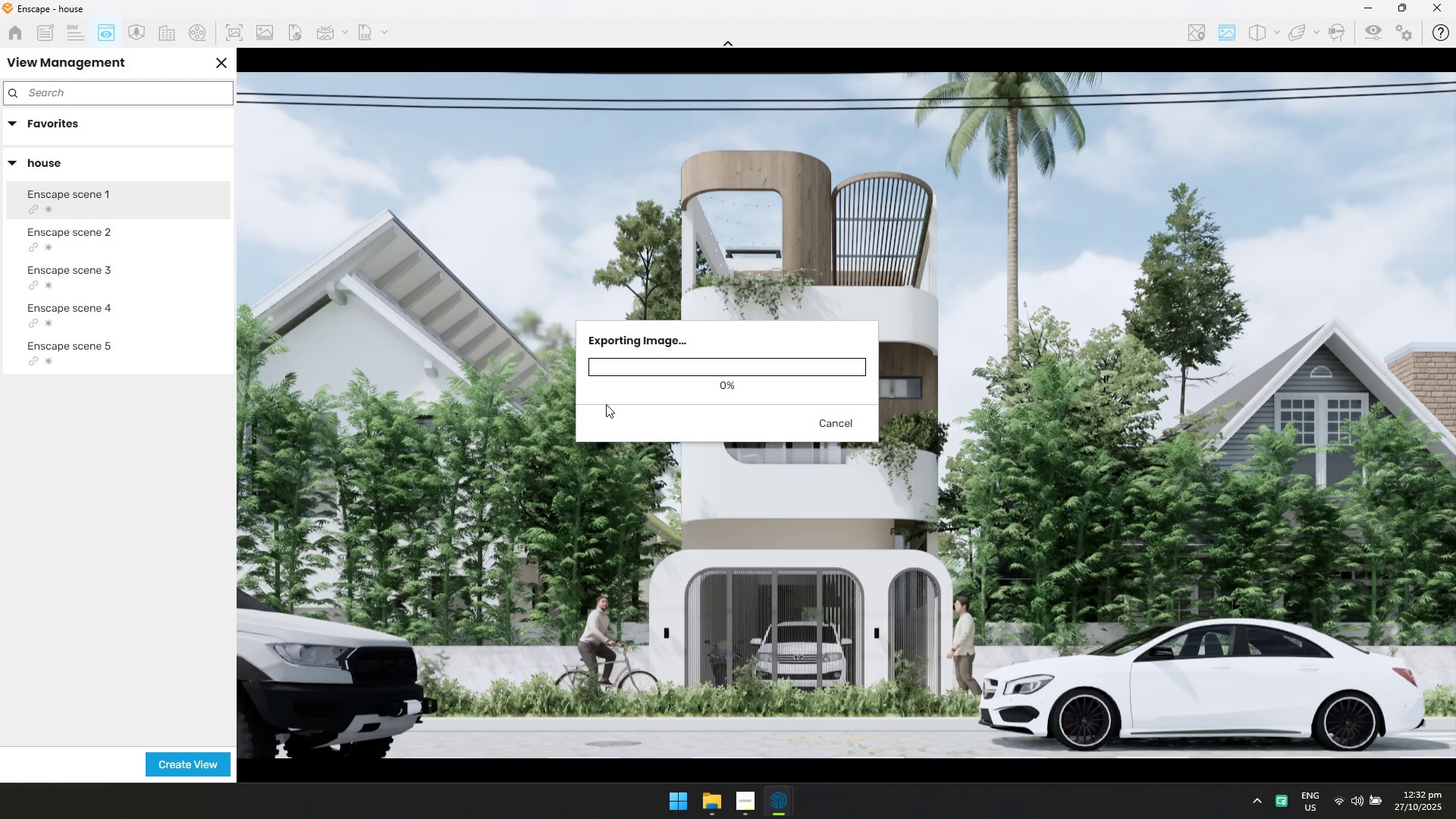 
key(Alt+Tab)
 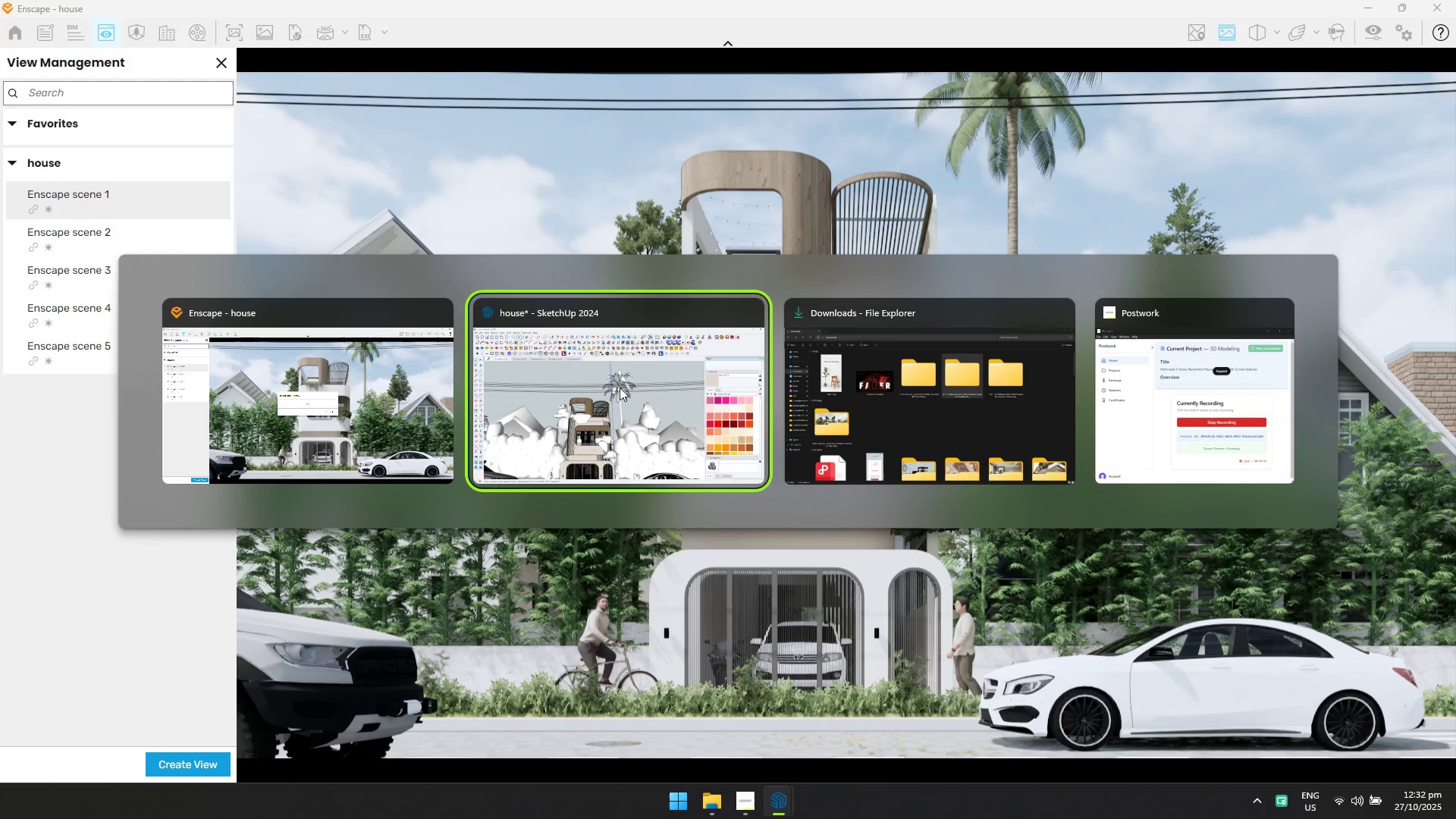 
key(Alt+Tab)
 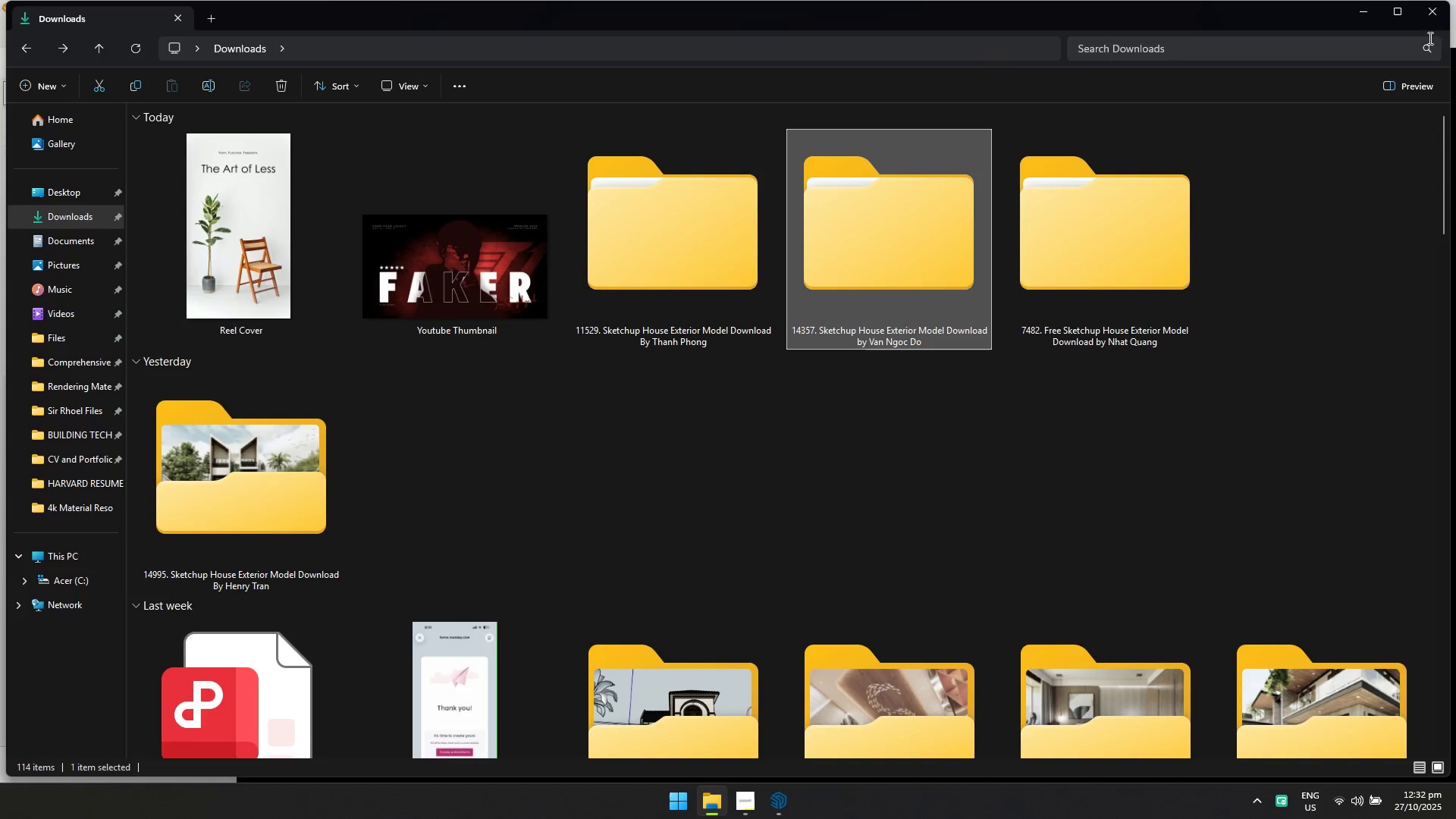 
left_click([1435, 14])
 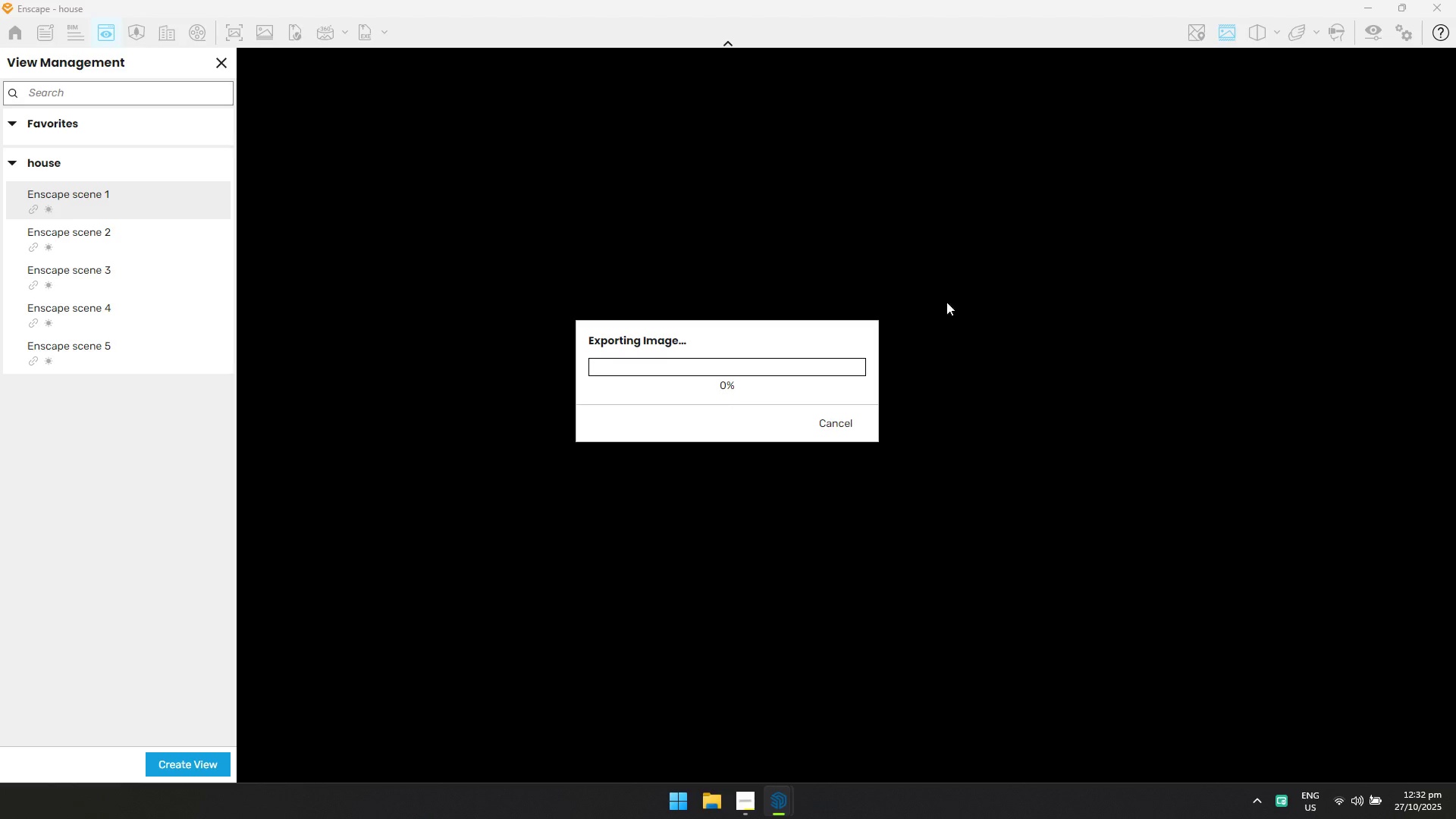 
key(Alt+Tab)
 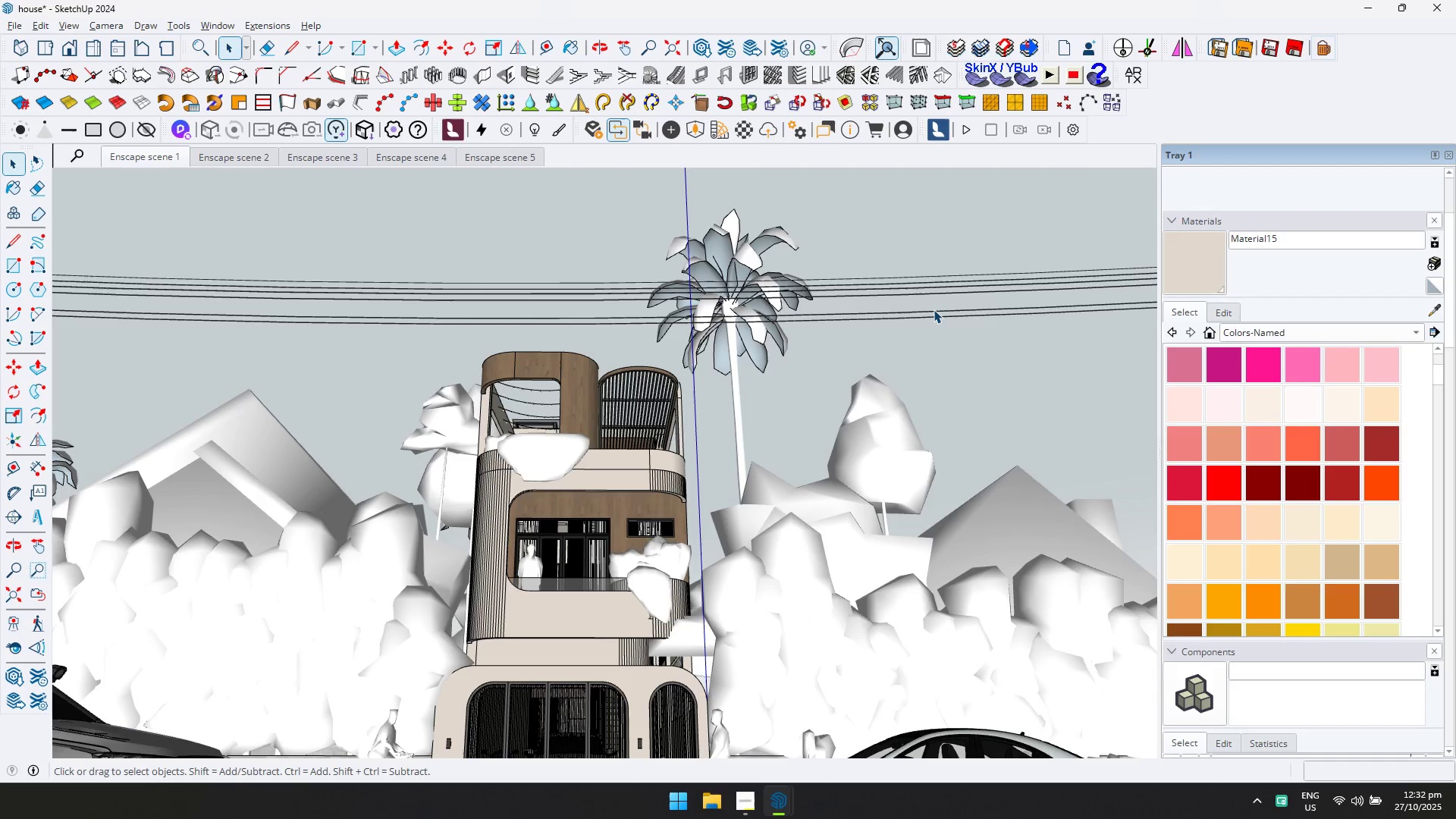 
key(Alt+AltLeft)
 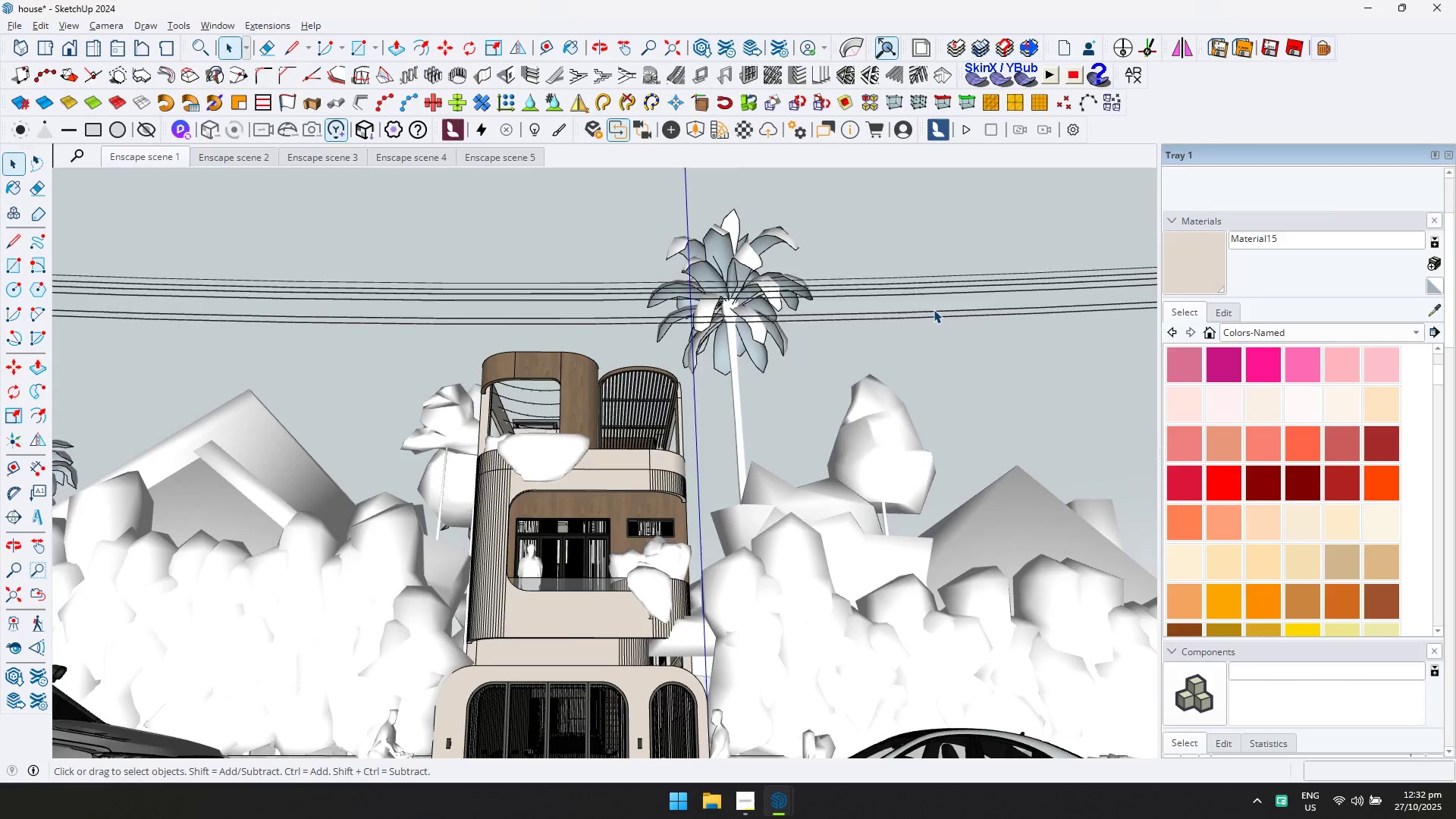 
key(Alt+Tab)
 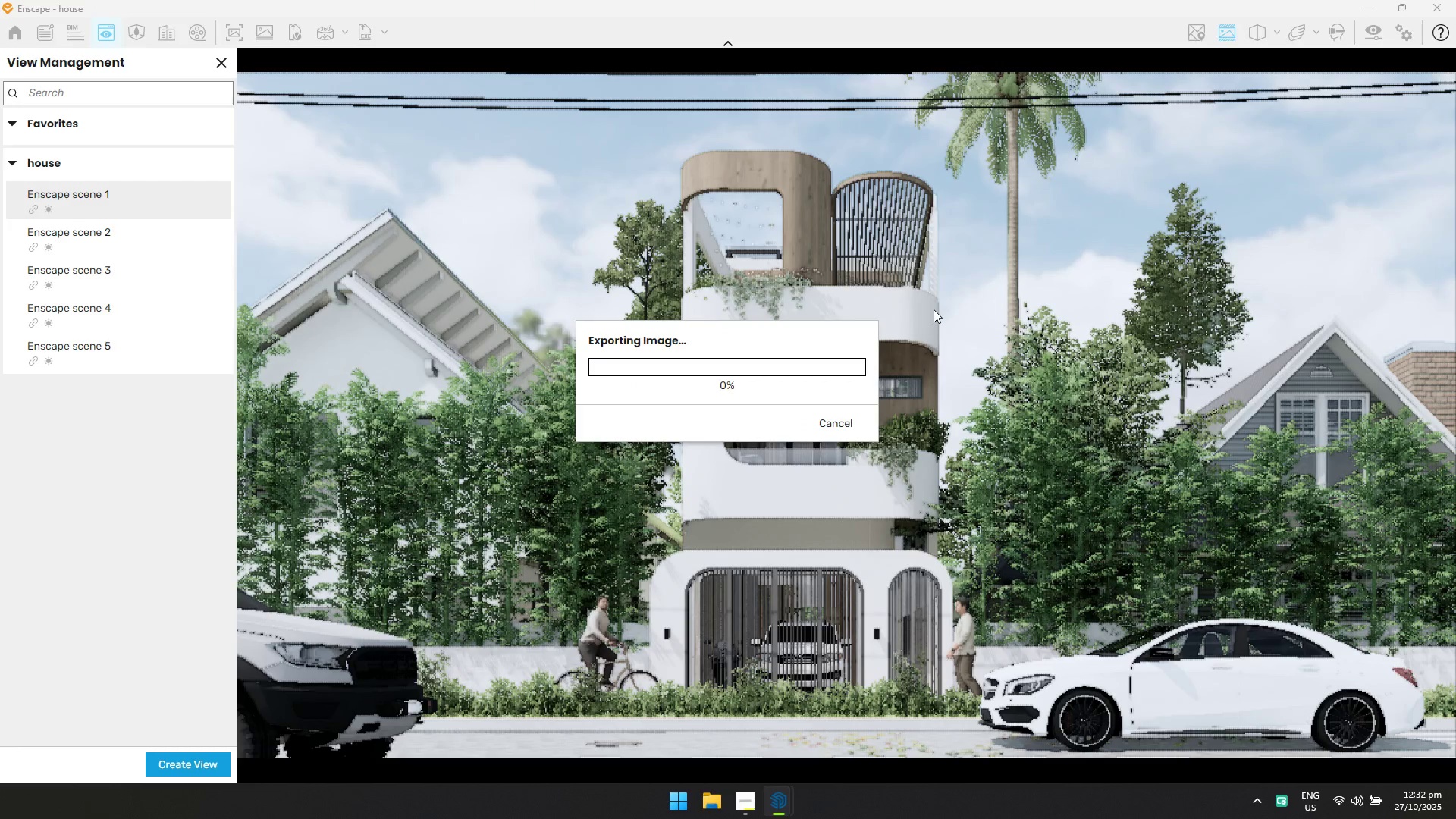 
key(Alt+AltLeft)
 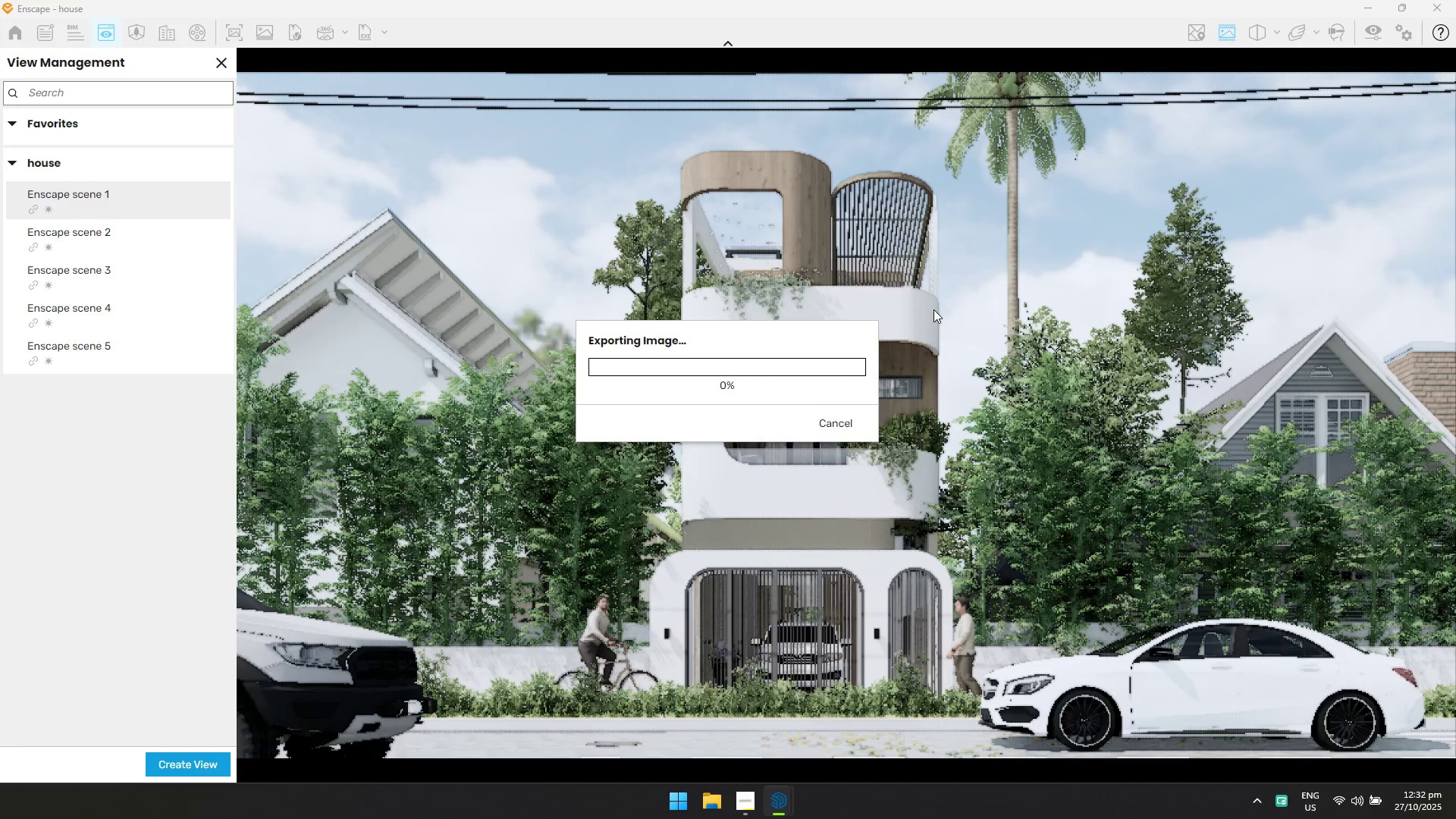 
key(Alt+Tab)
 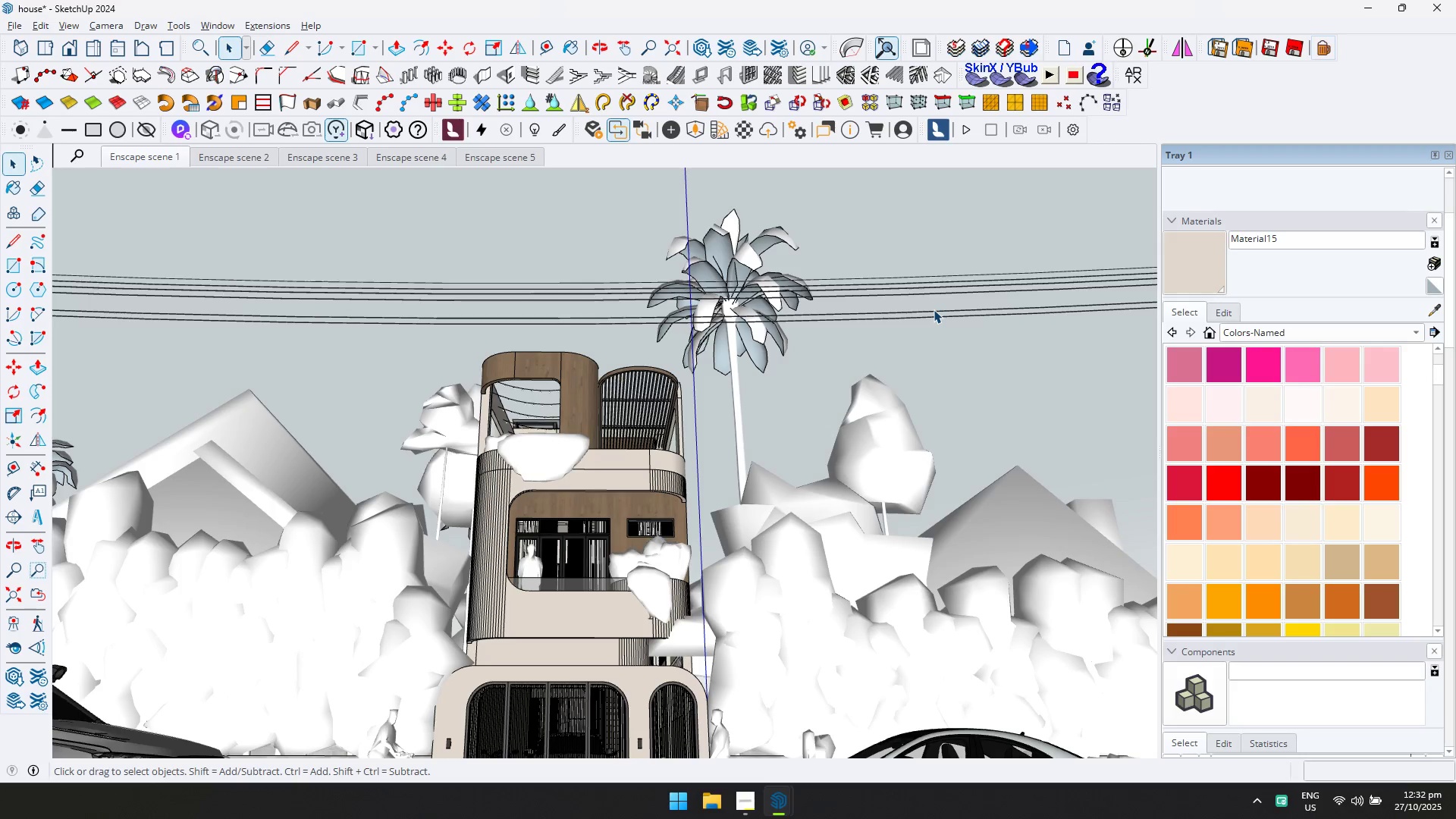 
key(Alt+AltLeft)
 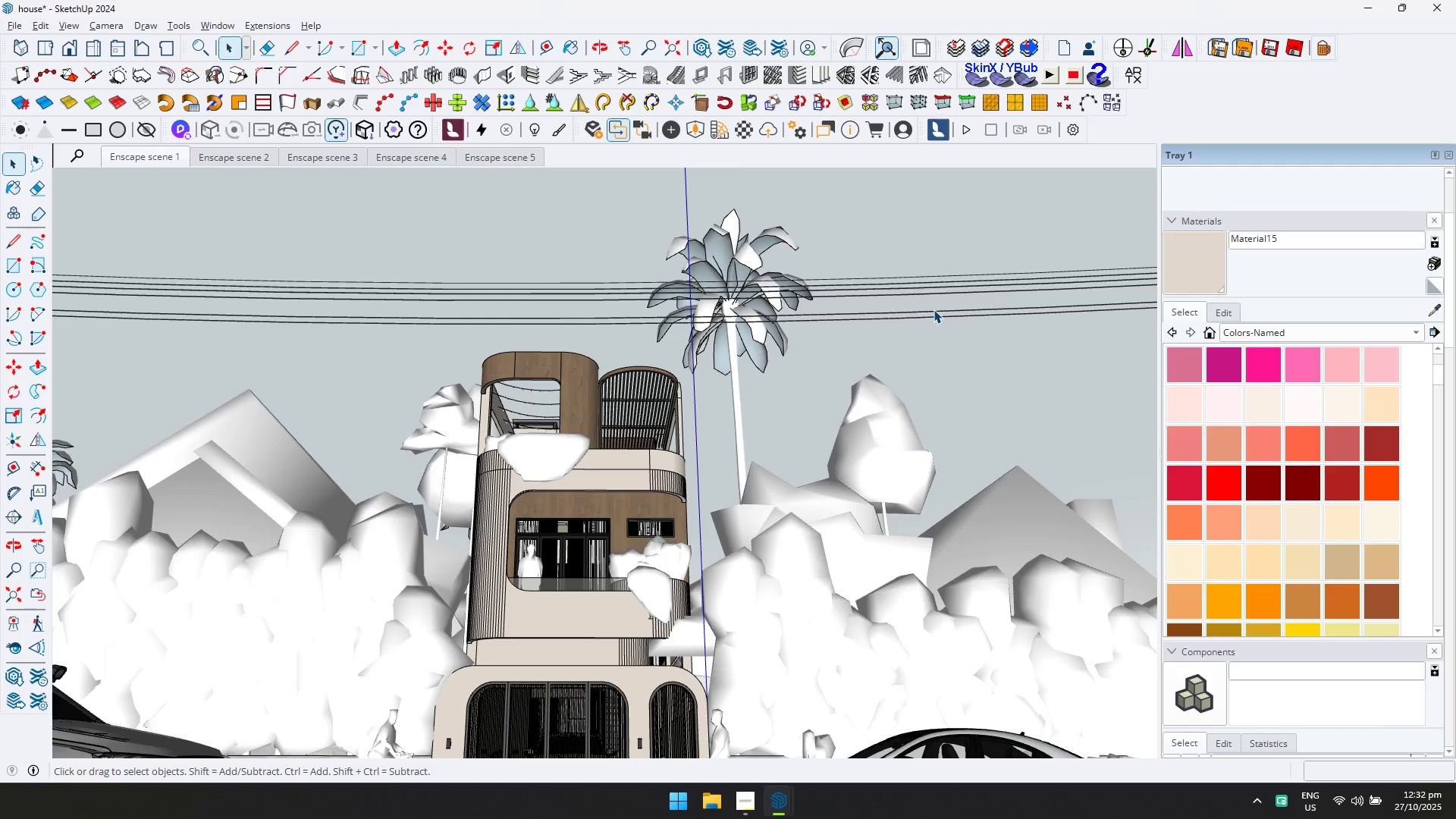 
key(Alt+Tab)
 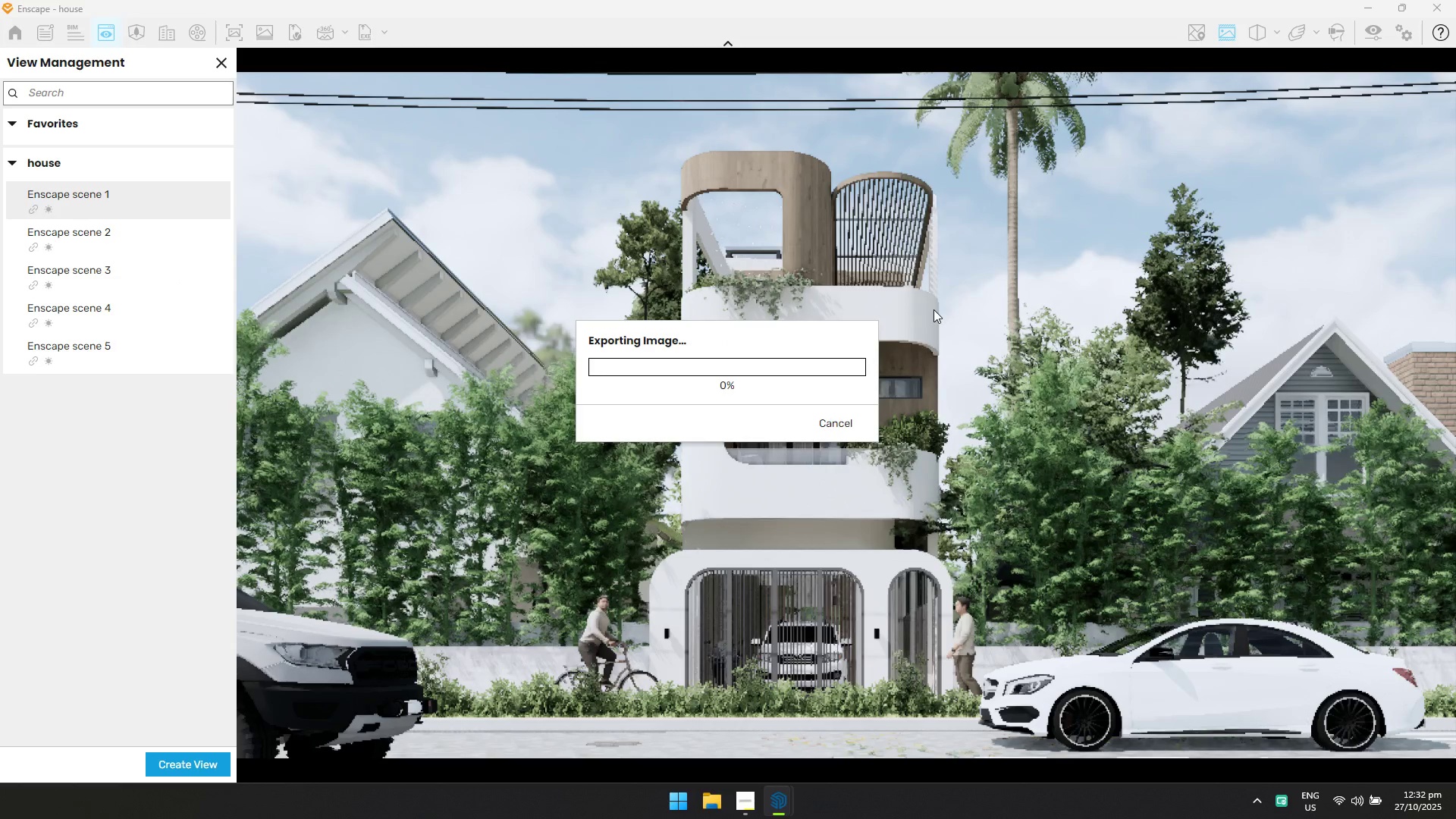 
key(Alt+AltLeft)
 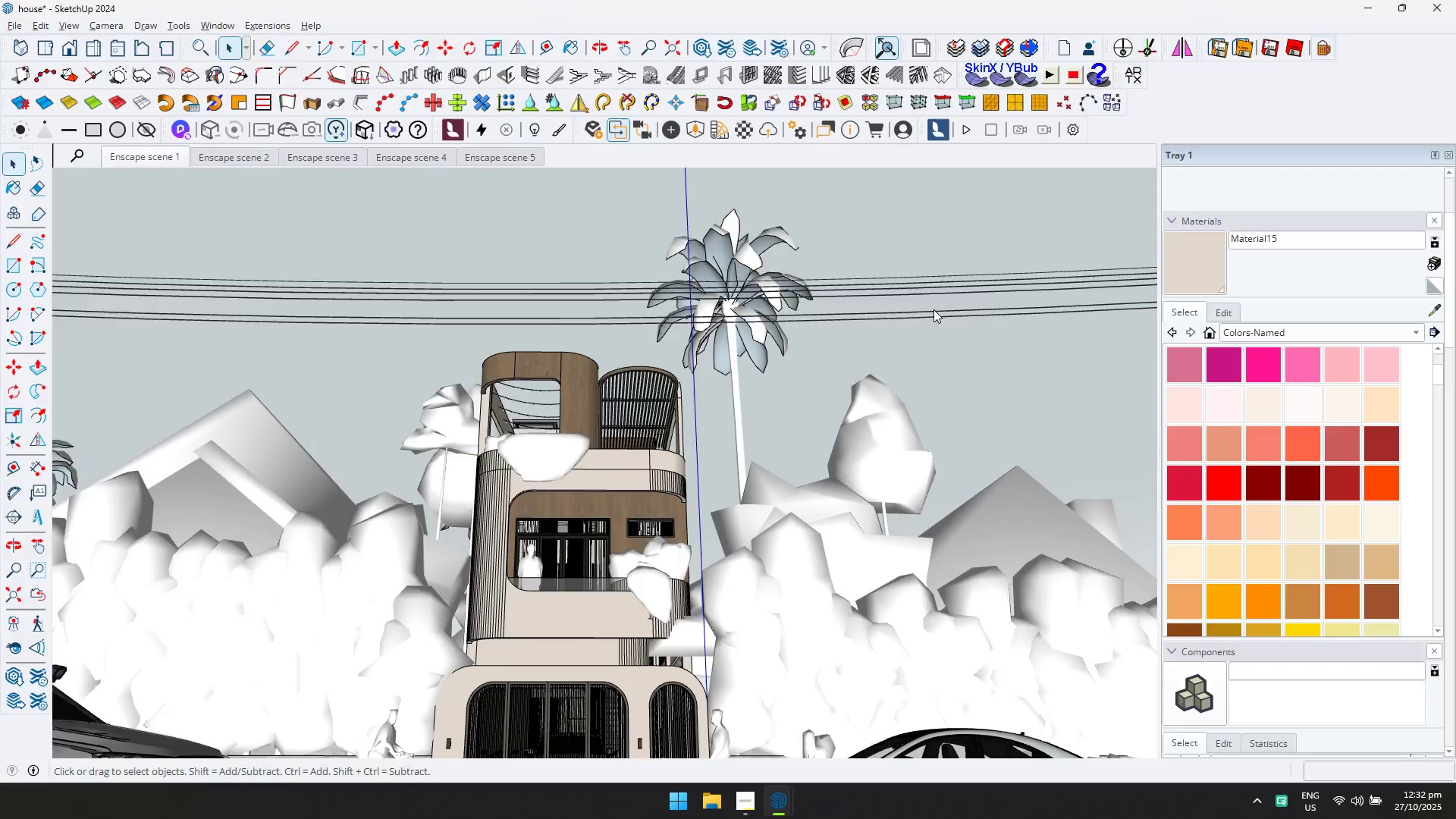 
key(Alt+Tab)
 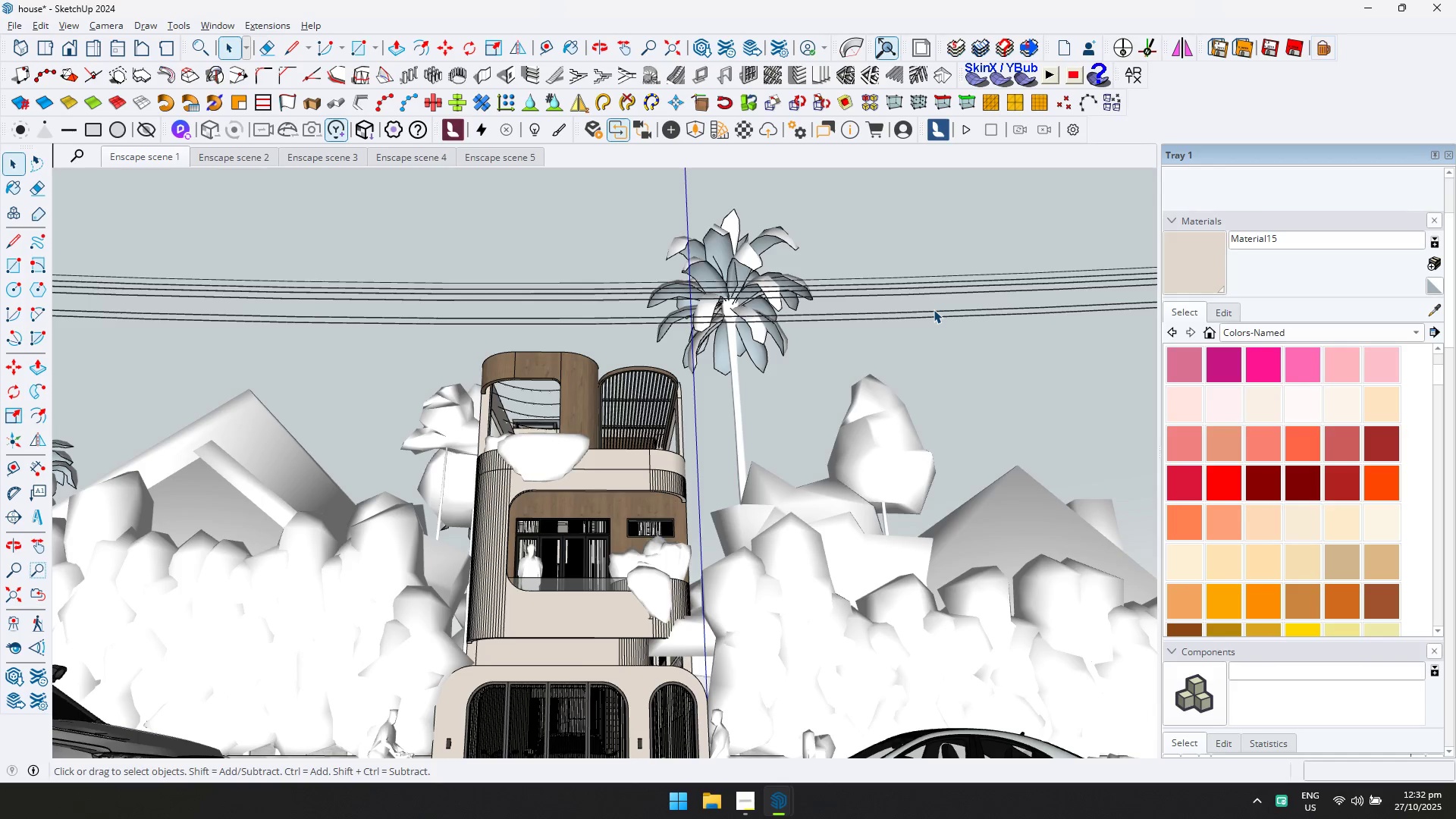 
key(Alt+AltLeft)
 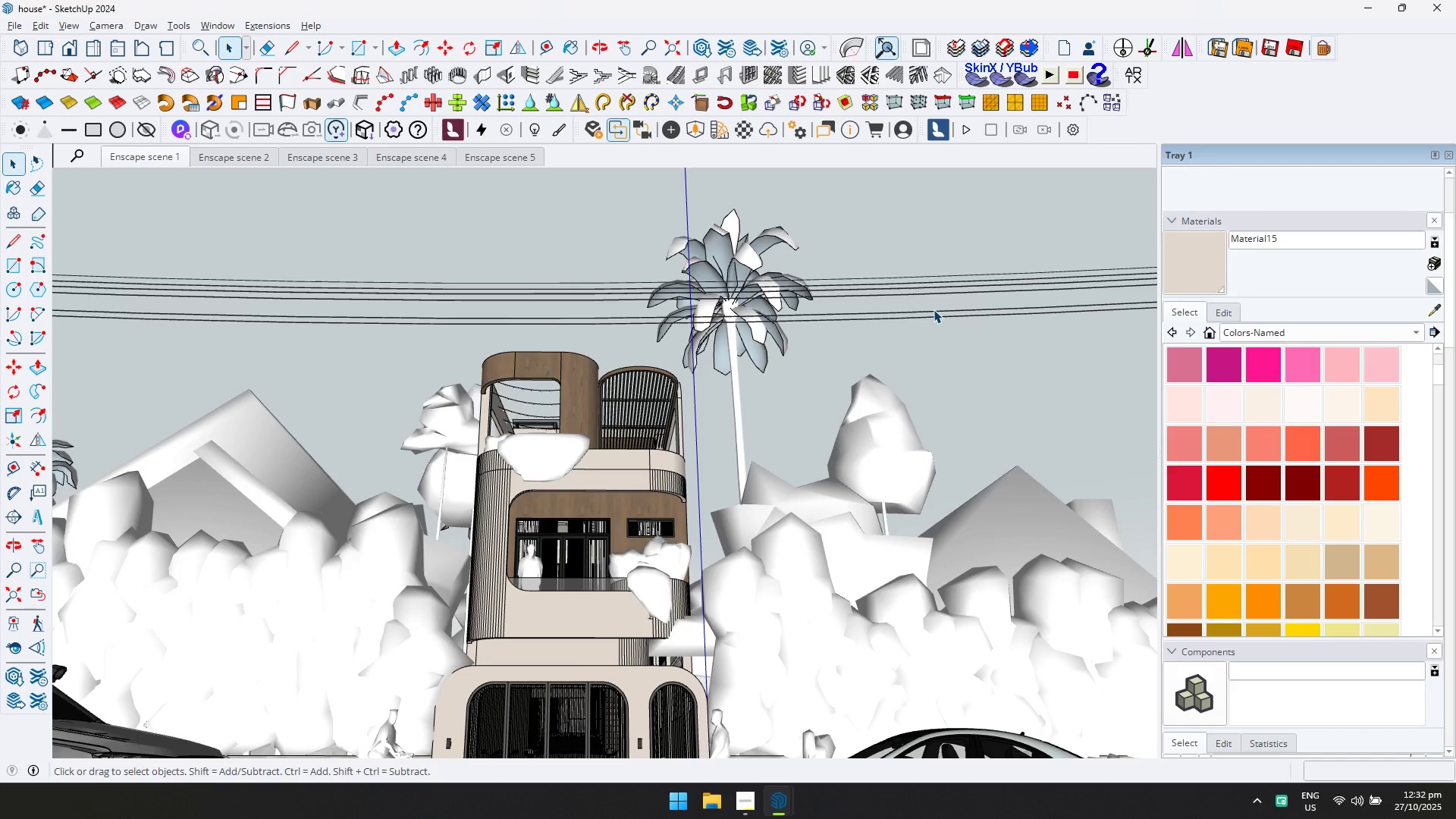 
key(Alt+Tab)
 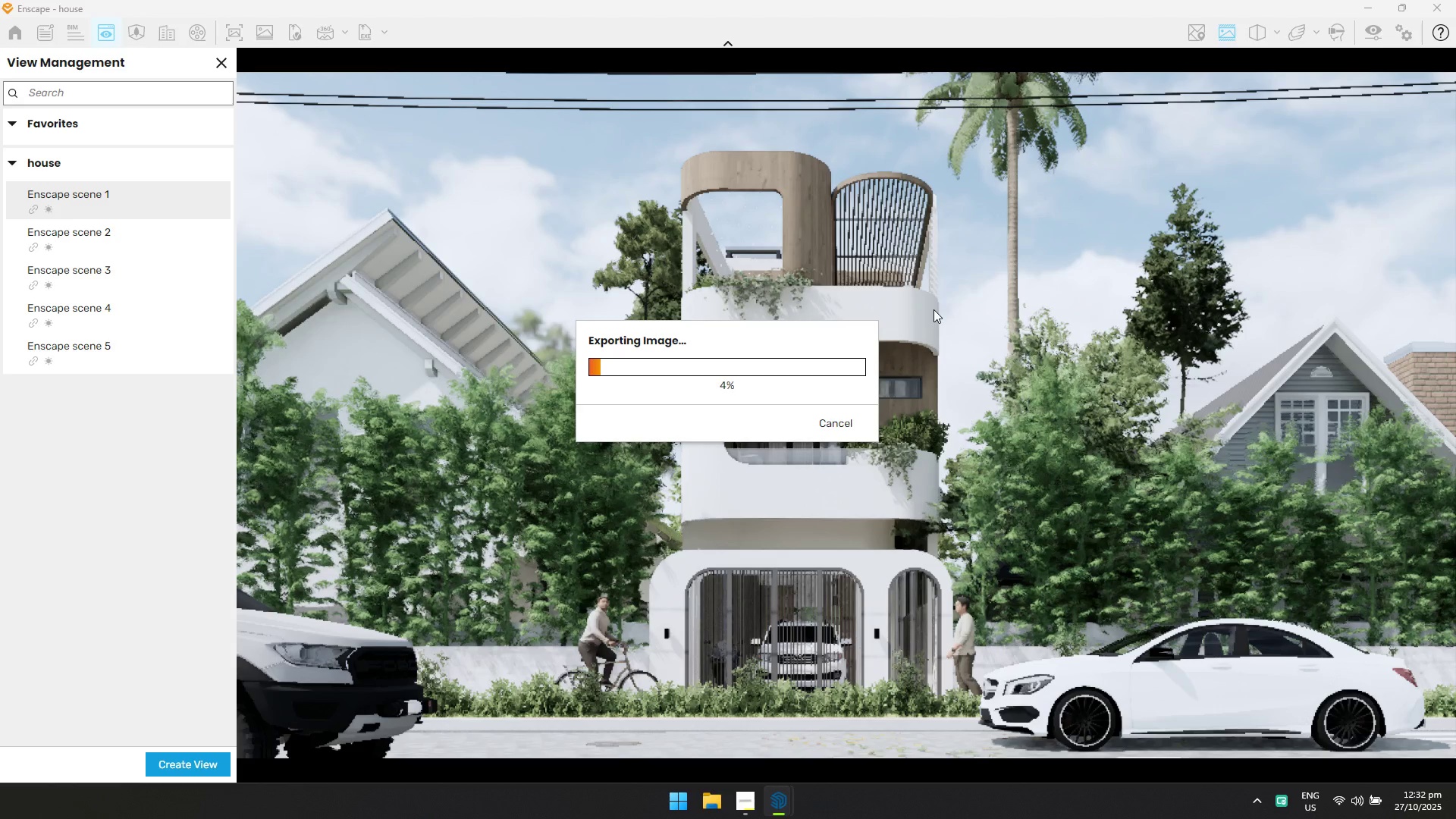 
key(Alt+AltLeft)
 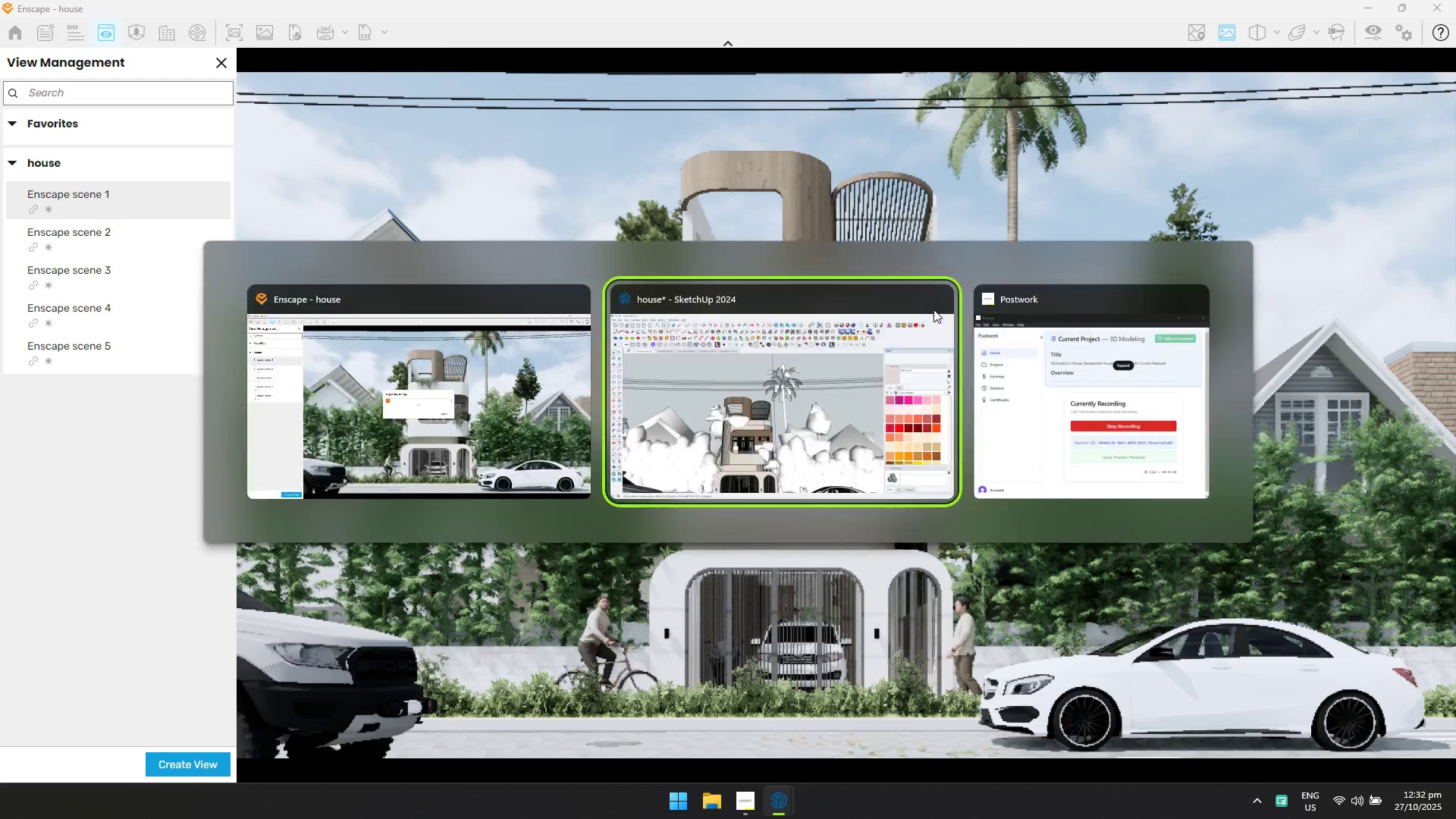 
key(Alt+Tab)
 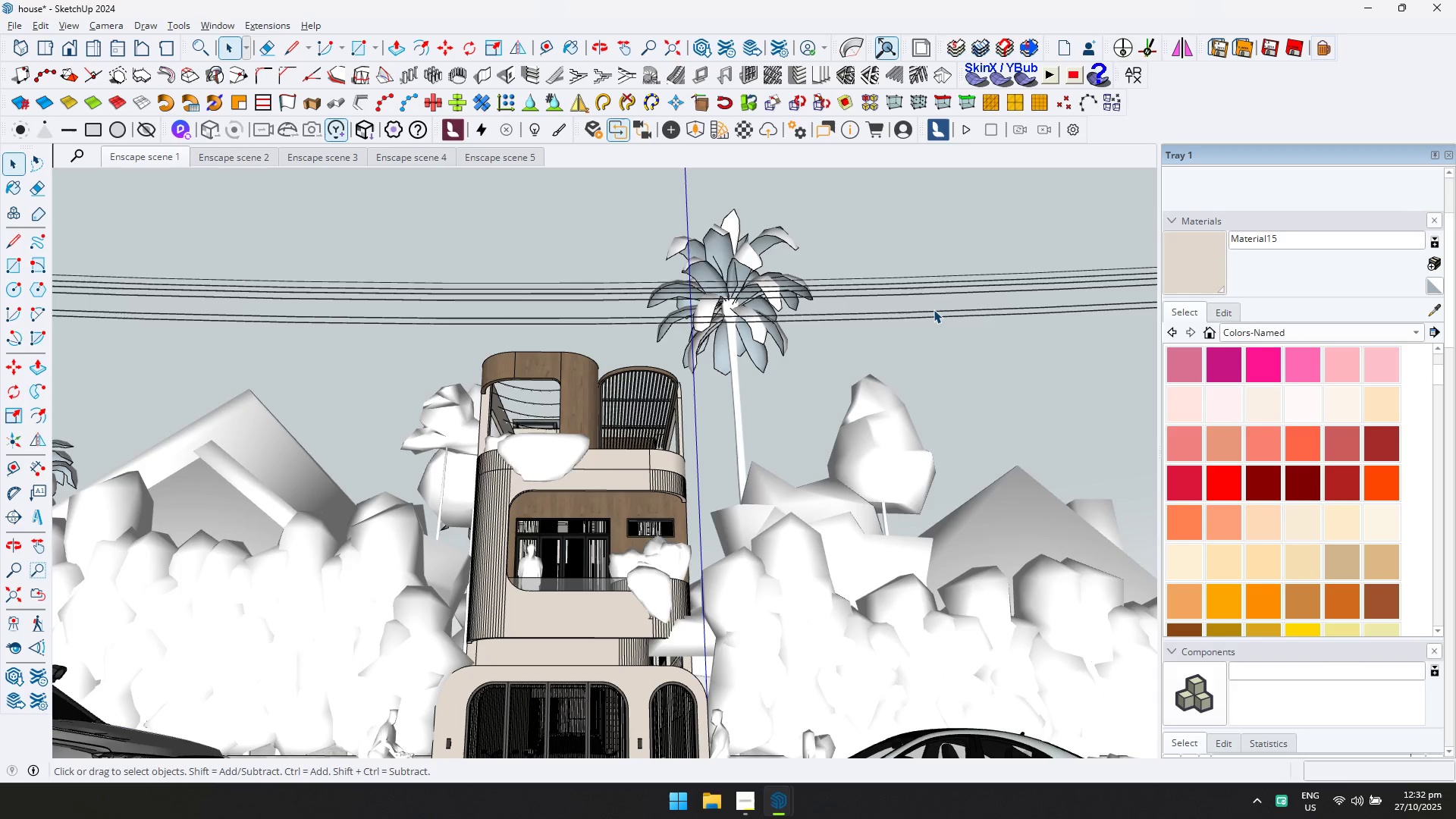 
key(Alt+AltLeft)
 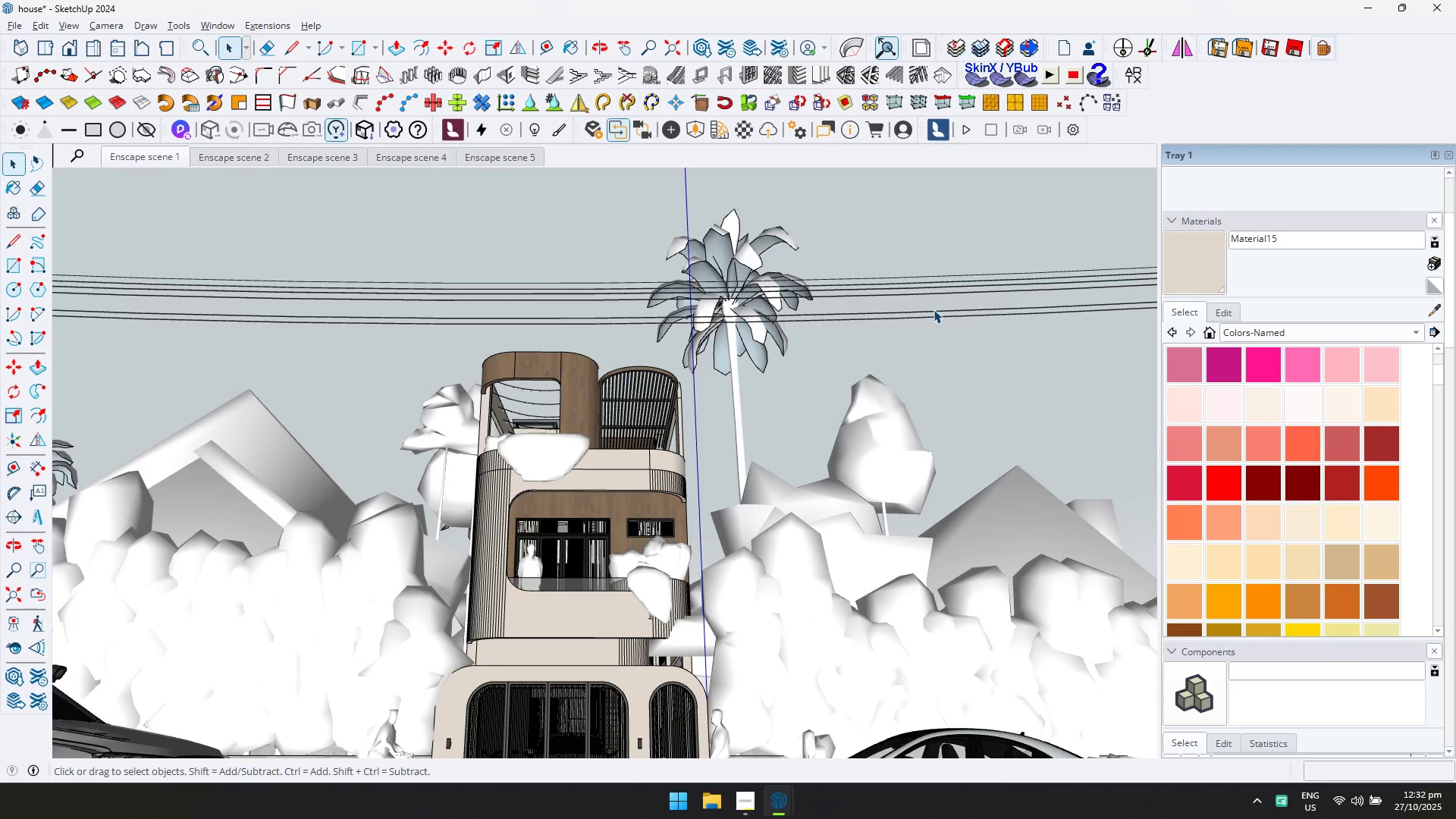 
key(Alt+Tab)
 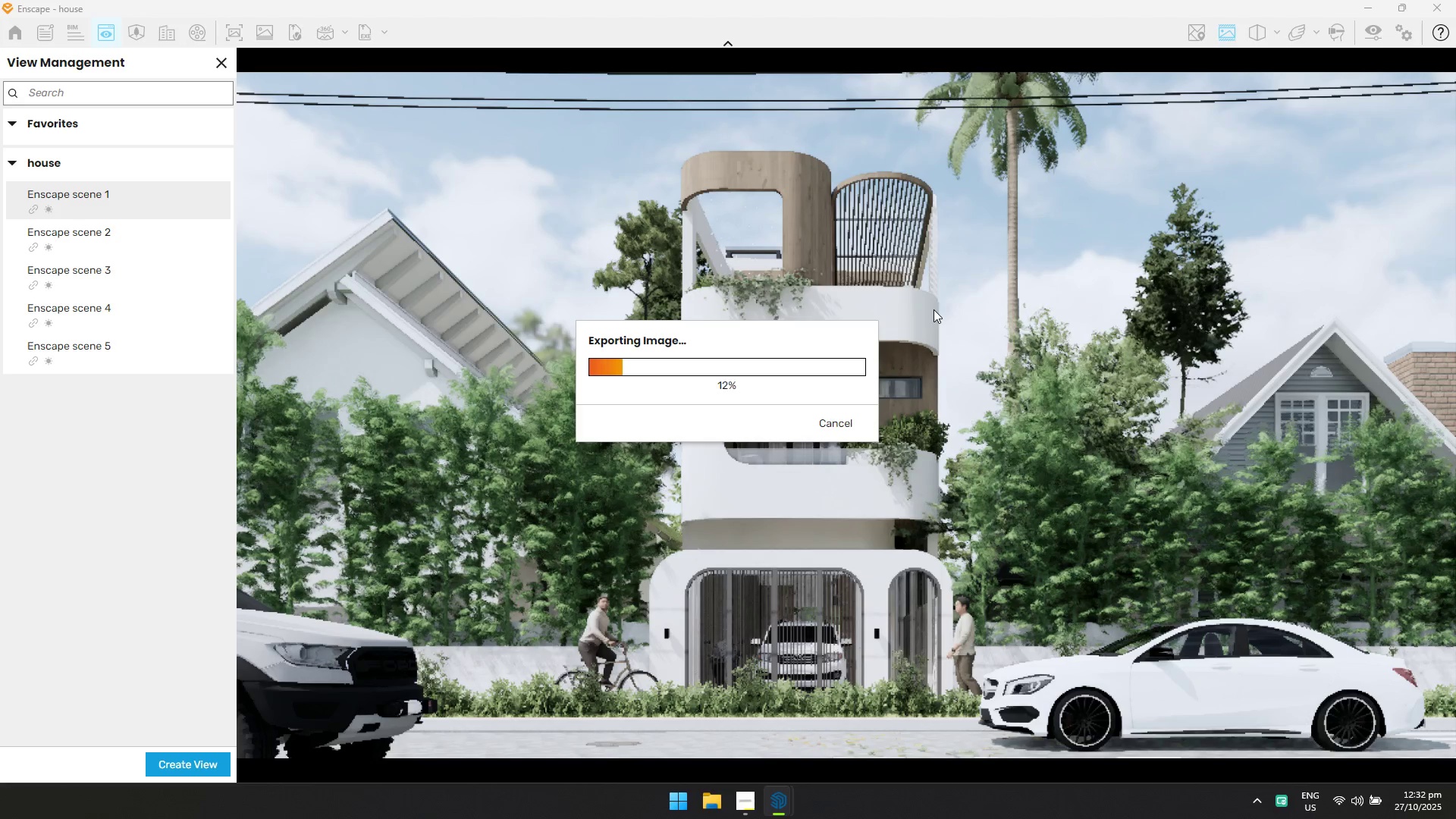 
key(Alt+AltLeft)
 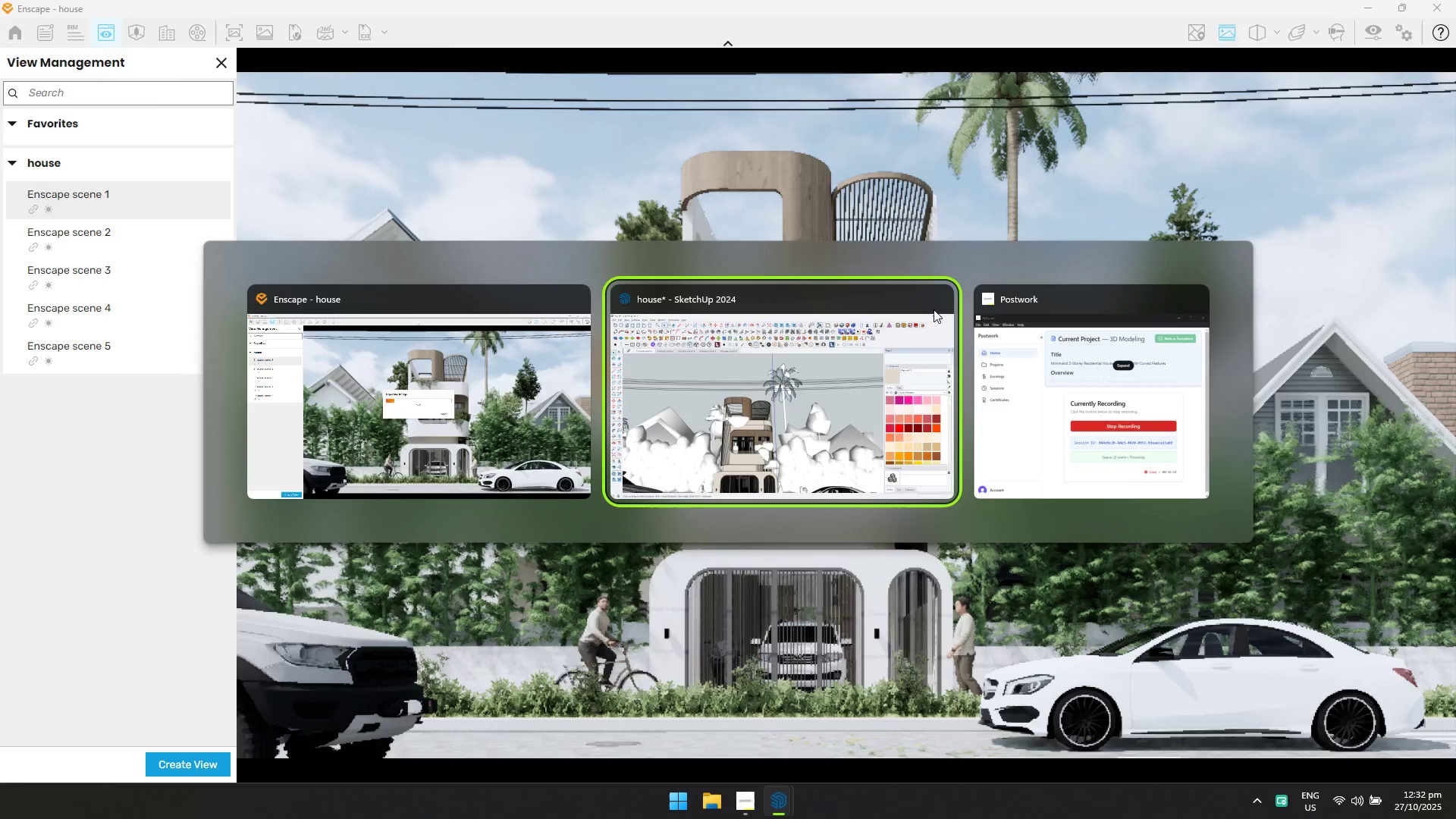 
key(Alt+Tab)
 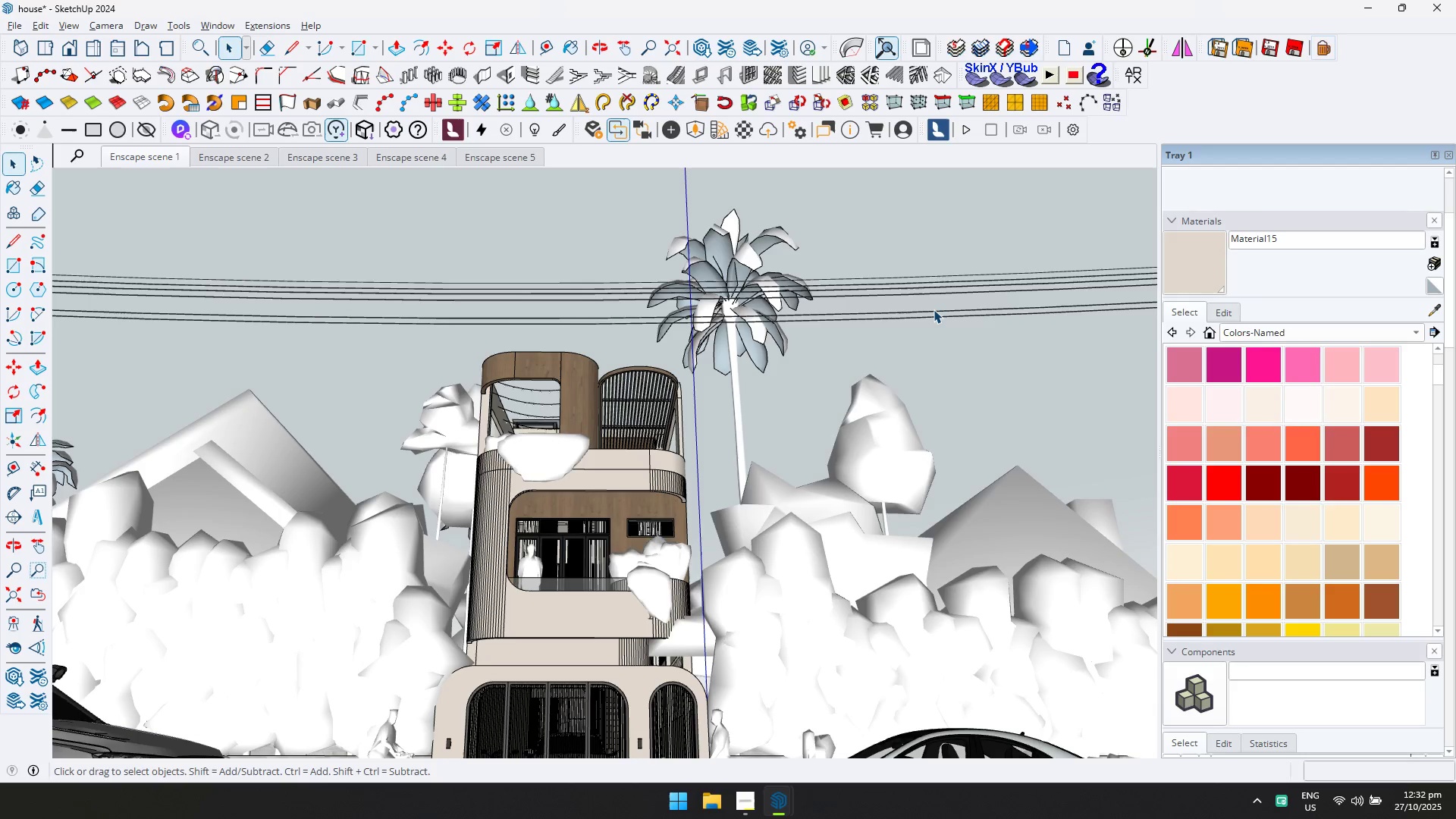 
key(Alt+AltLeft)
 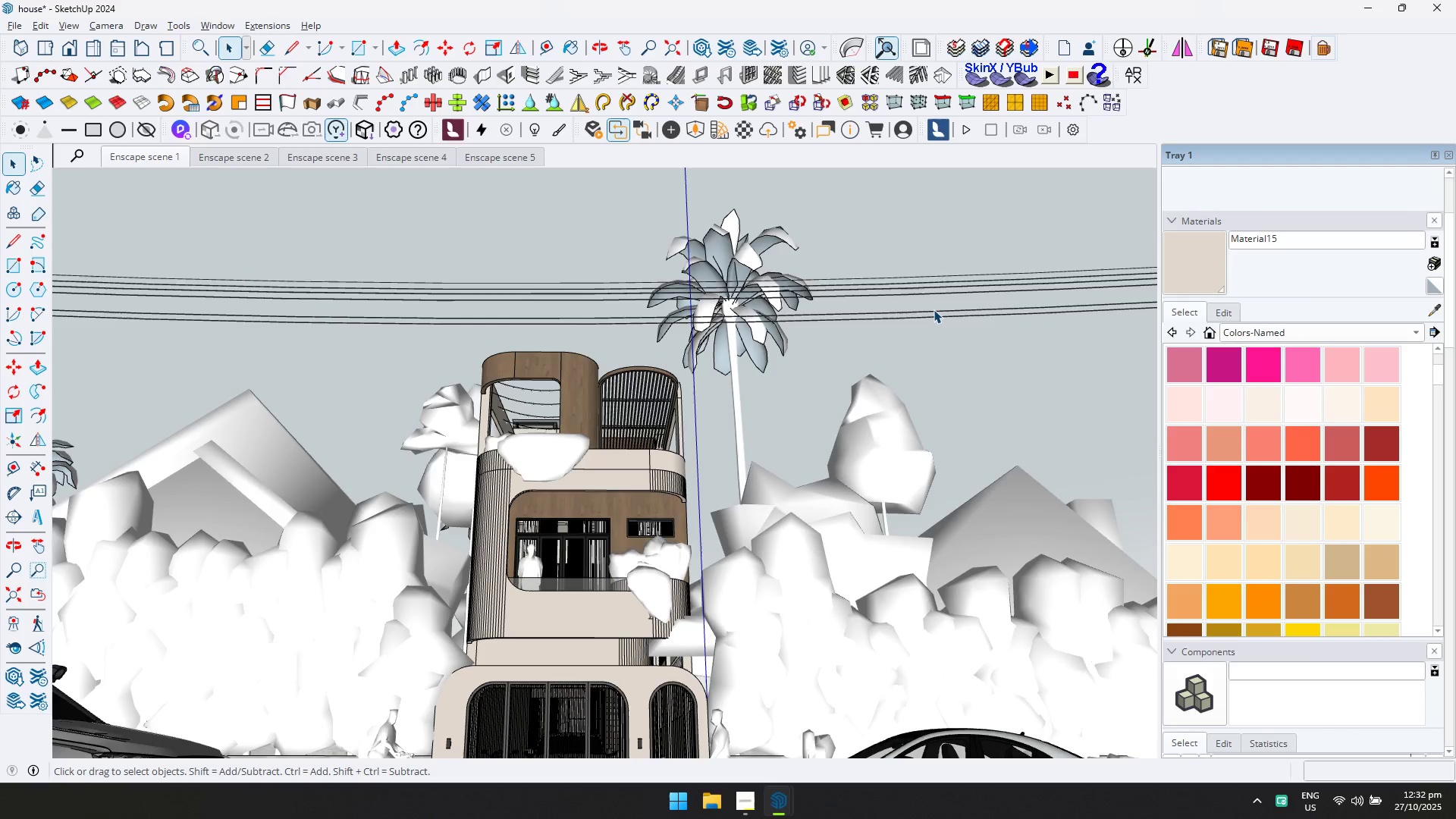 
key(Alt+Tab)
 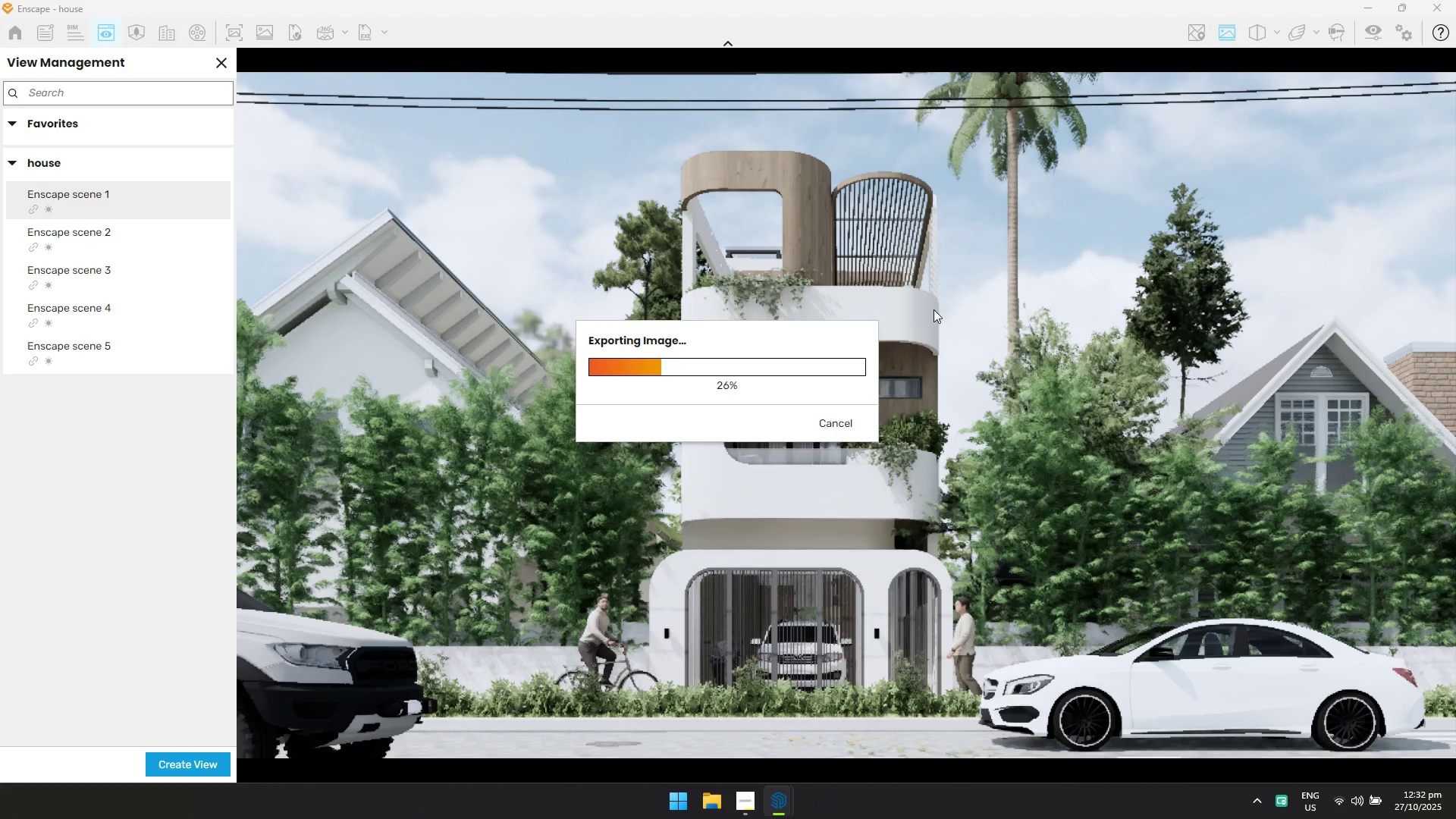 
wait(11.06)
 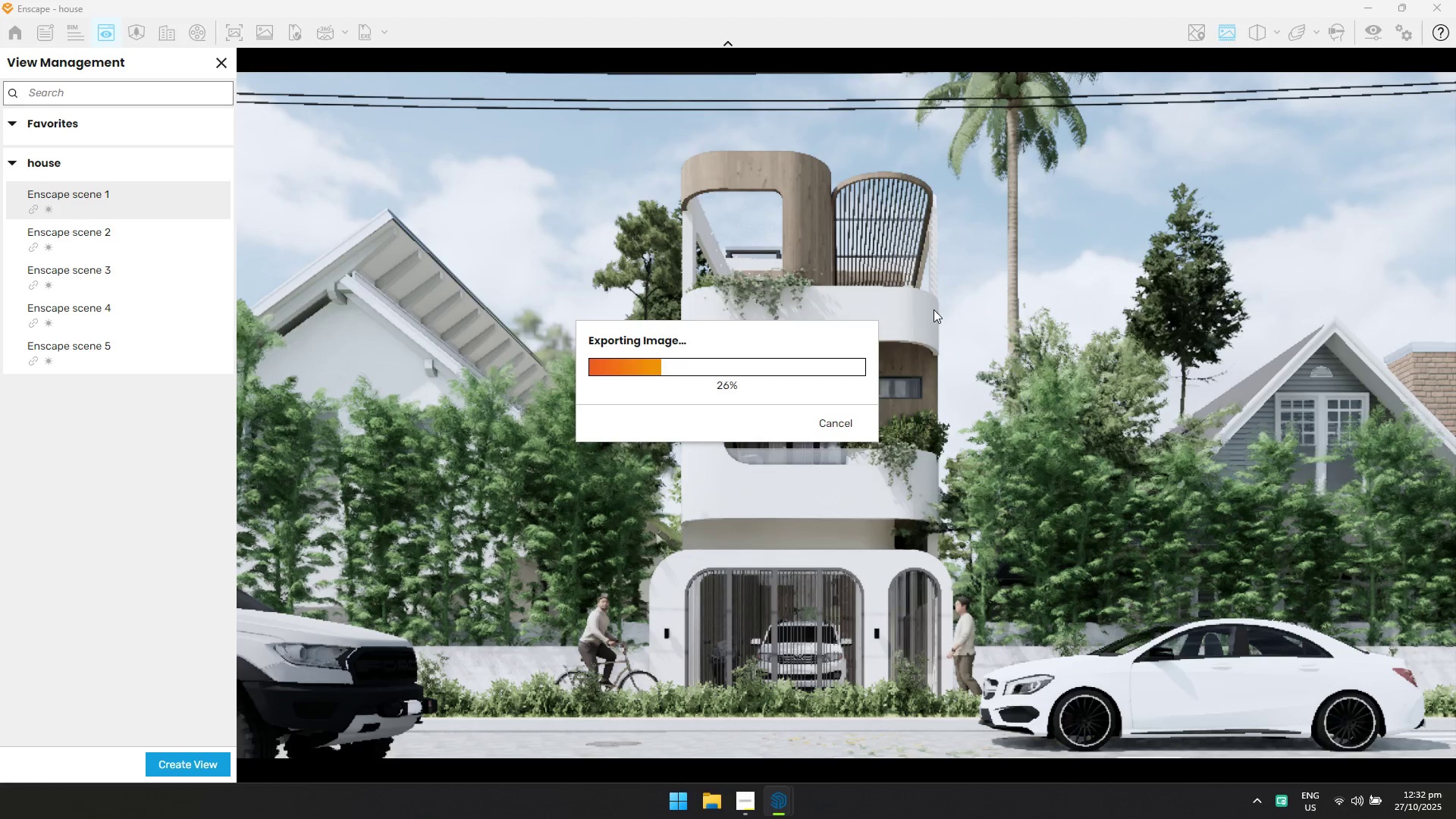 
key(Alt+AltLeft)
 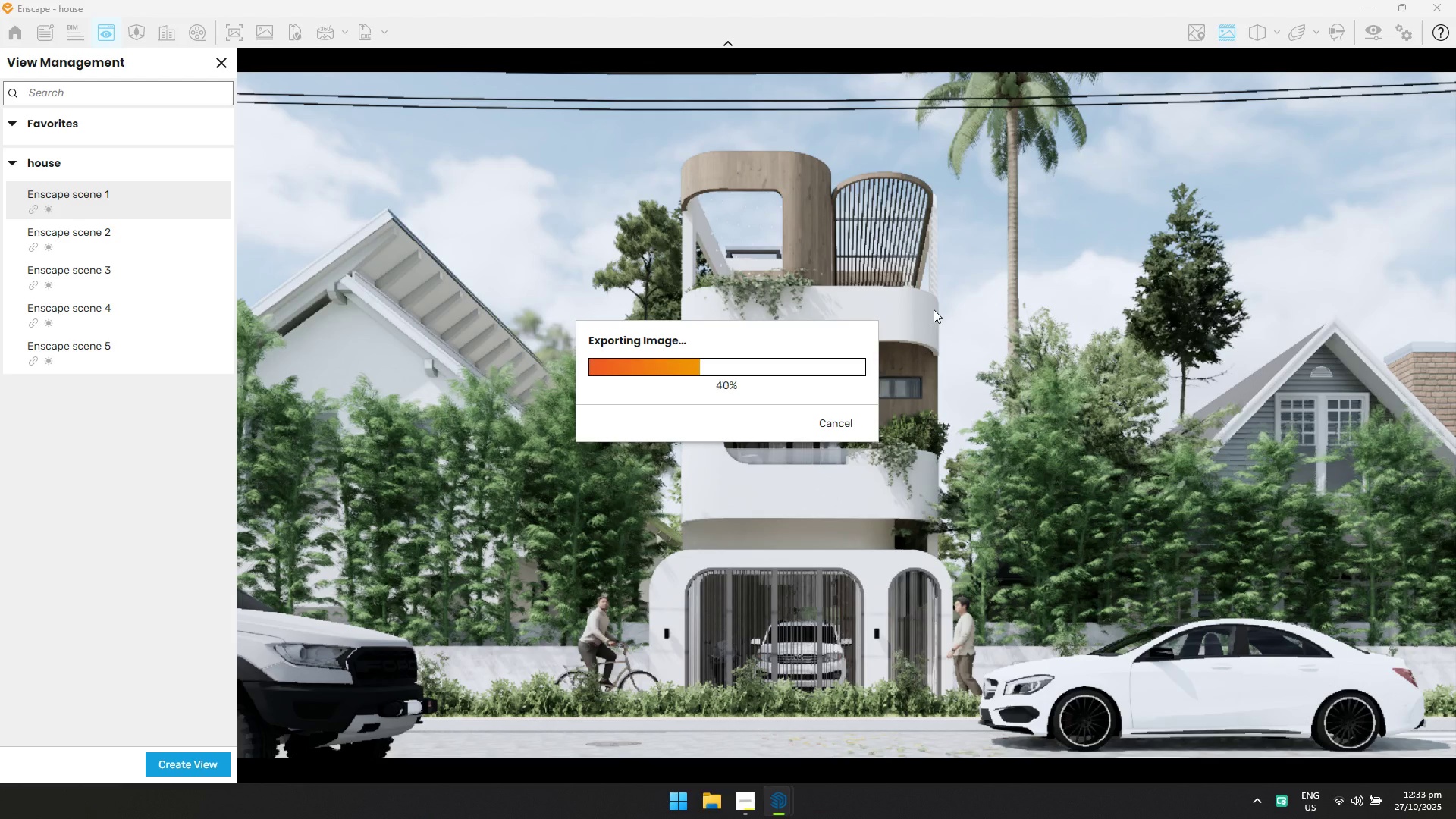 
key(Alt+Tab)
 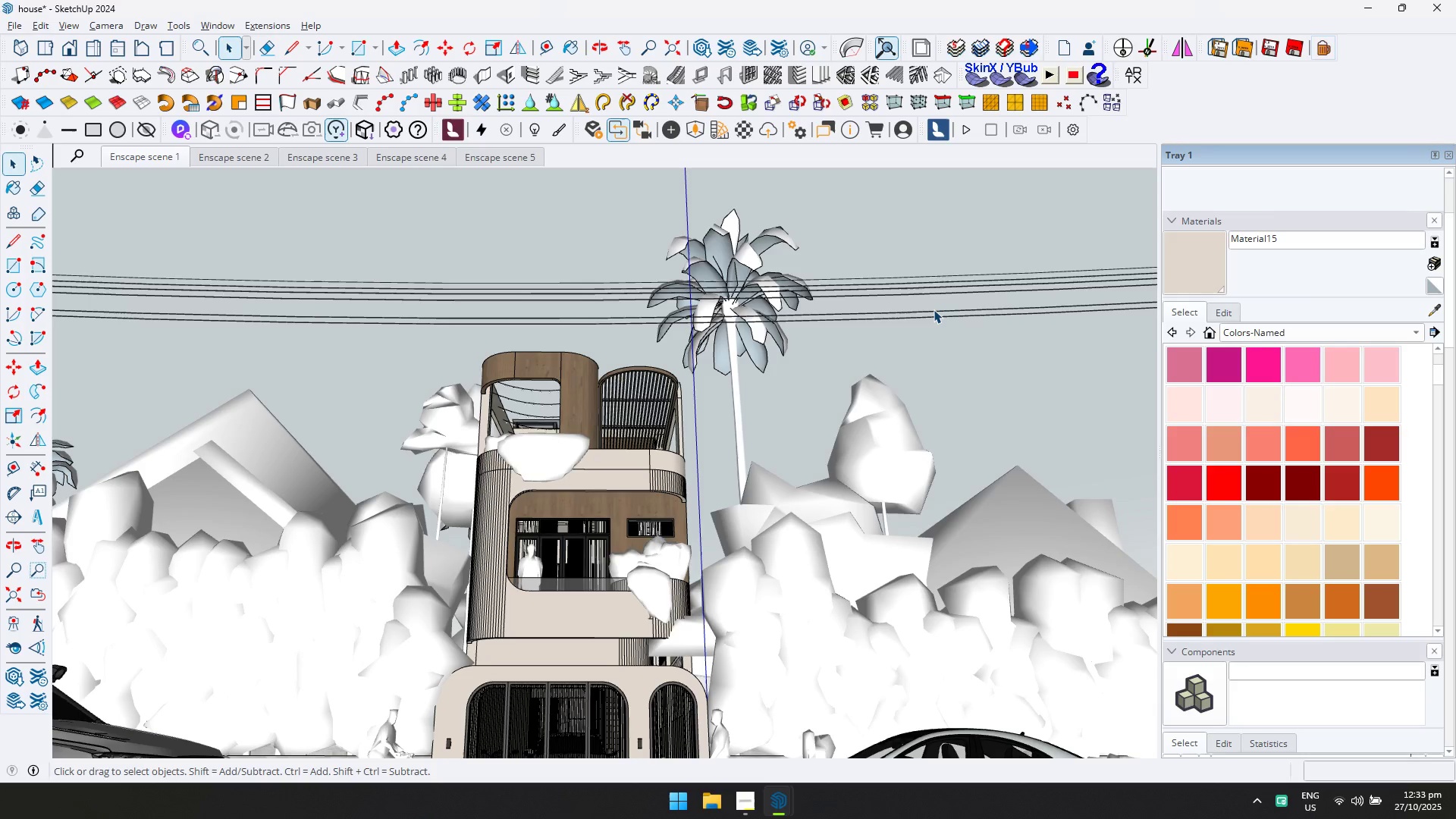 
key(Alt+AltLeft)
 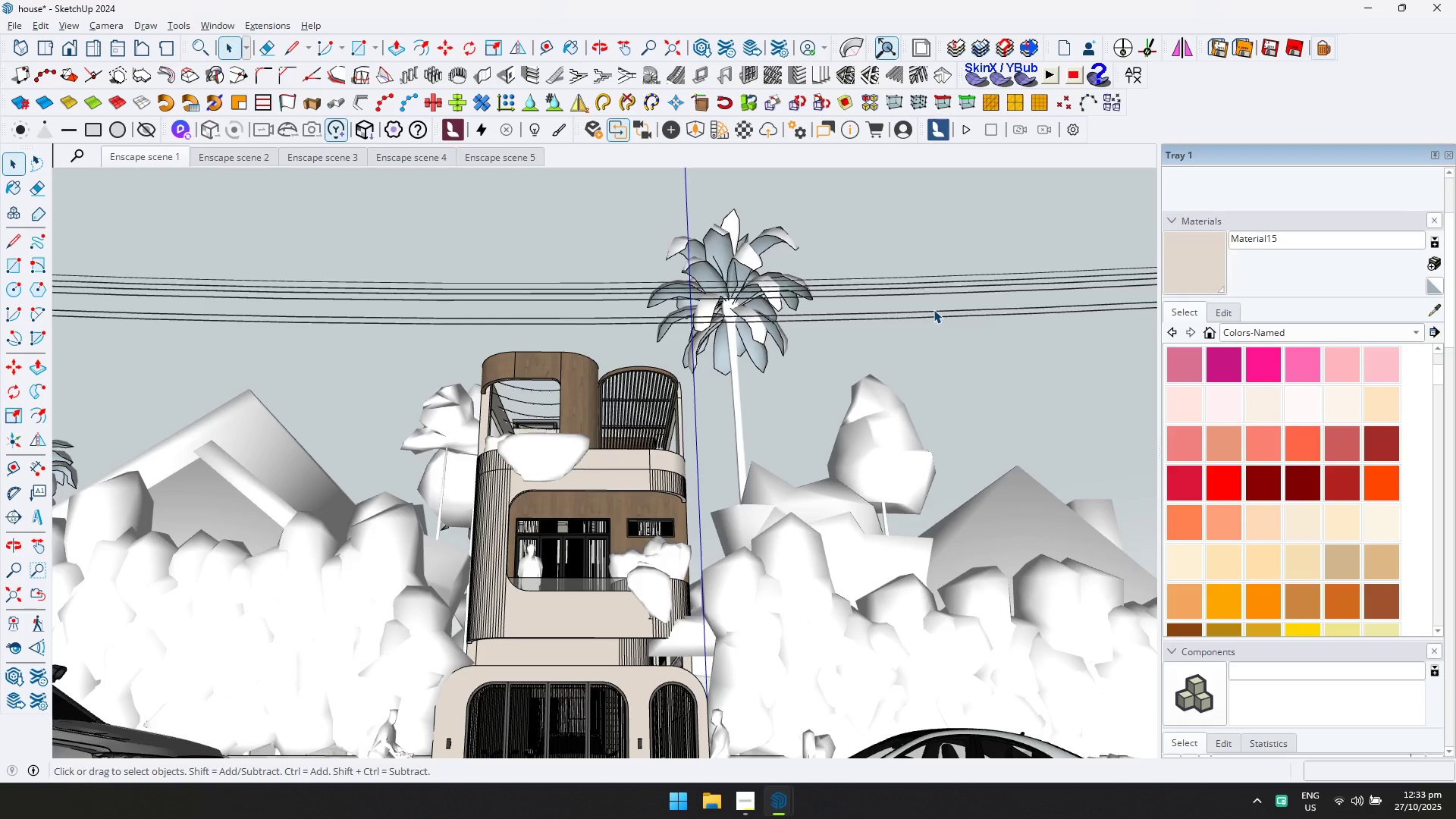 
key(Alt+Tab)
 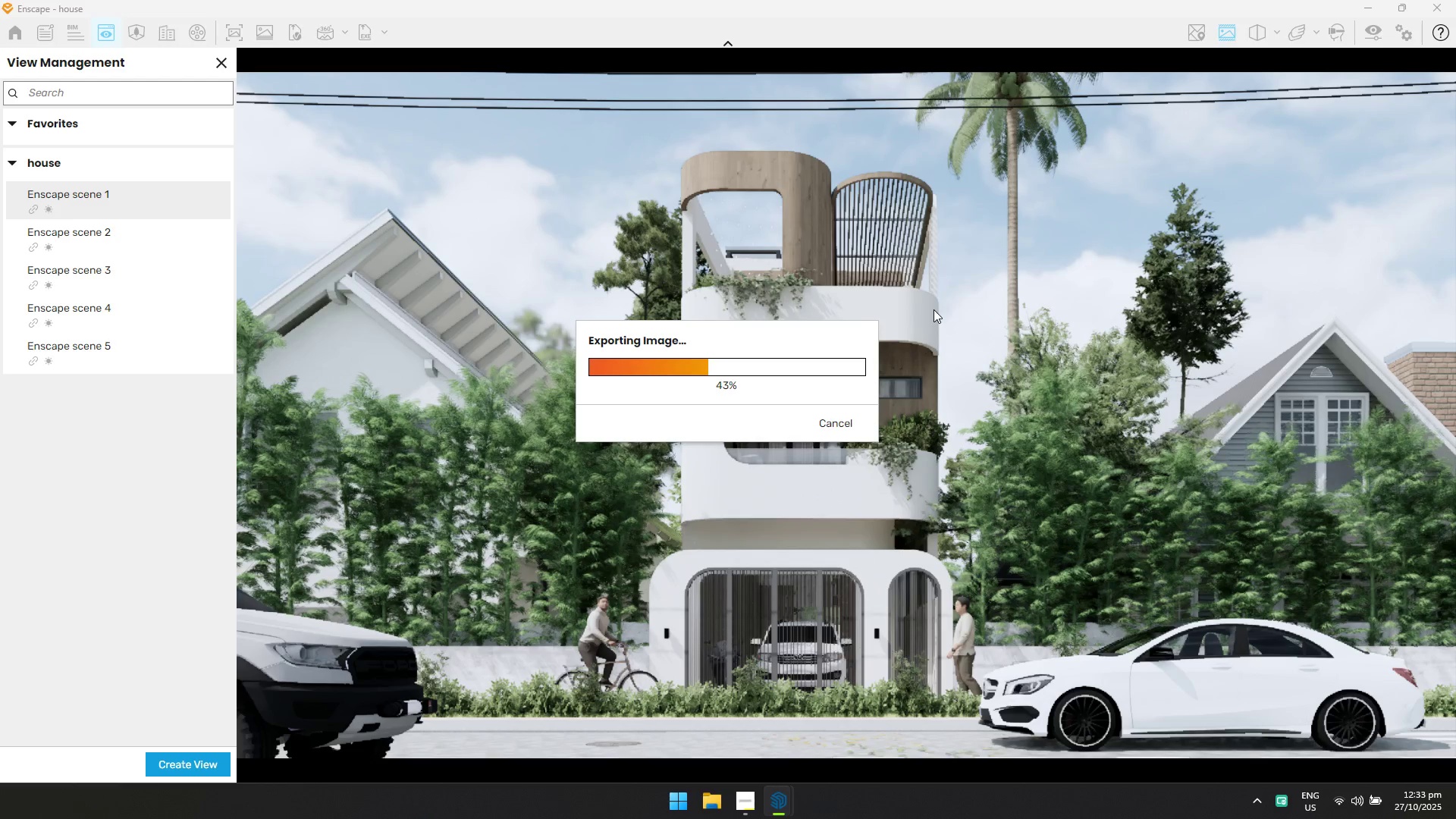 
key(Alt+AltLeft)
 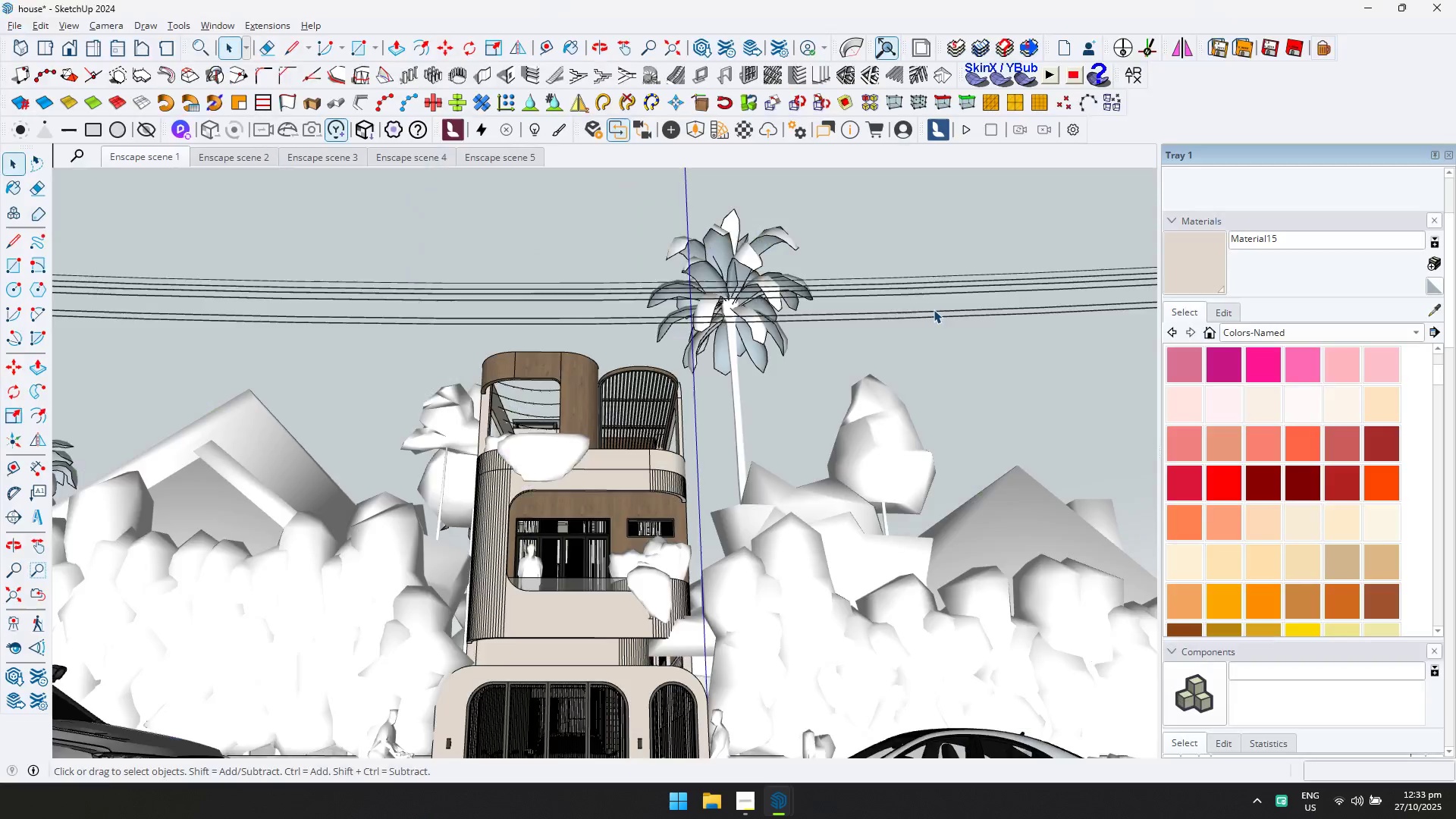 
key(Alt+Tab)
 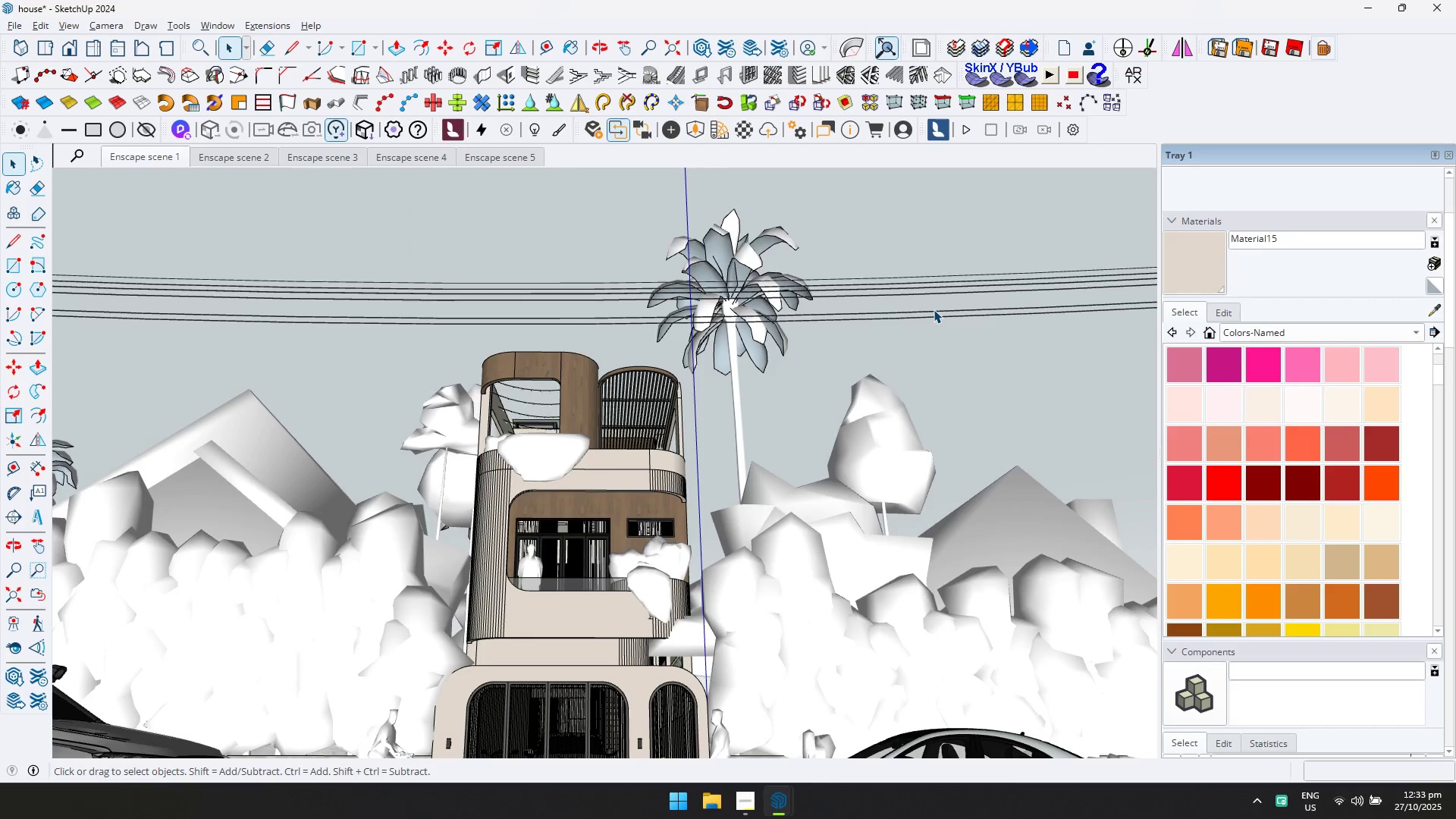 
key(Alt+AltLeft)
 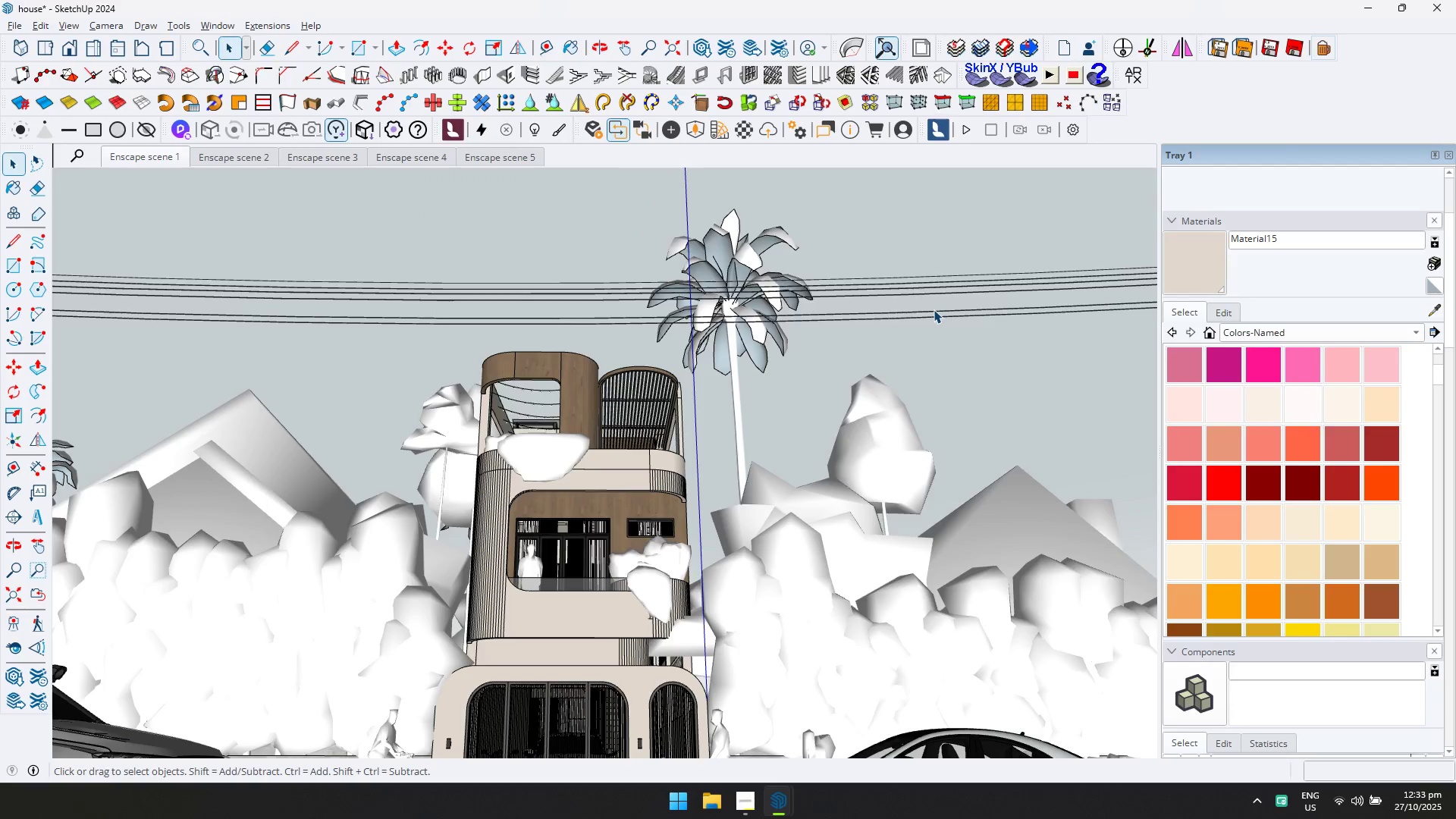 
key(Alt+Tab)
 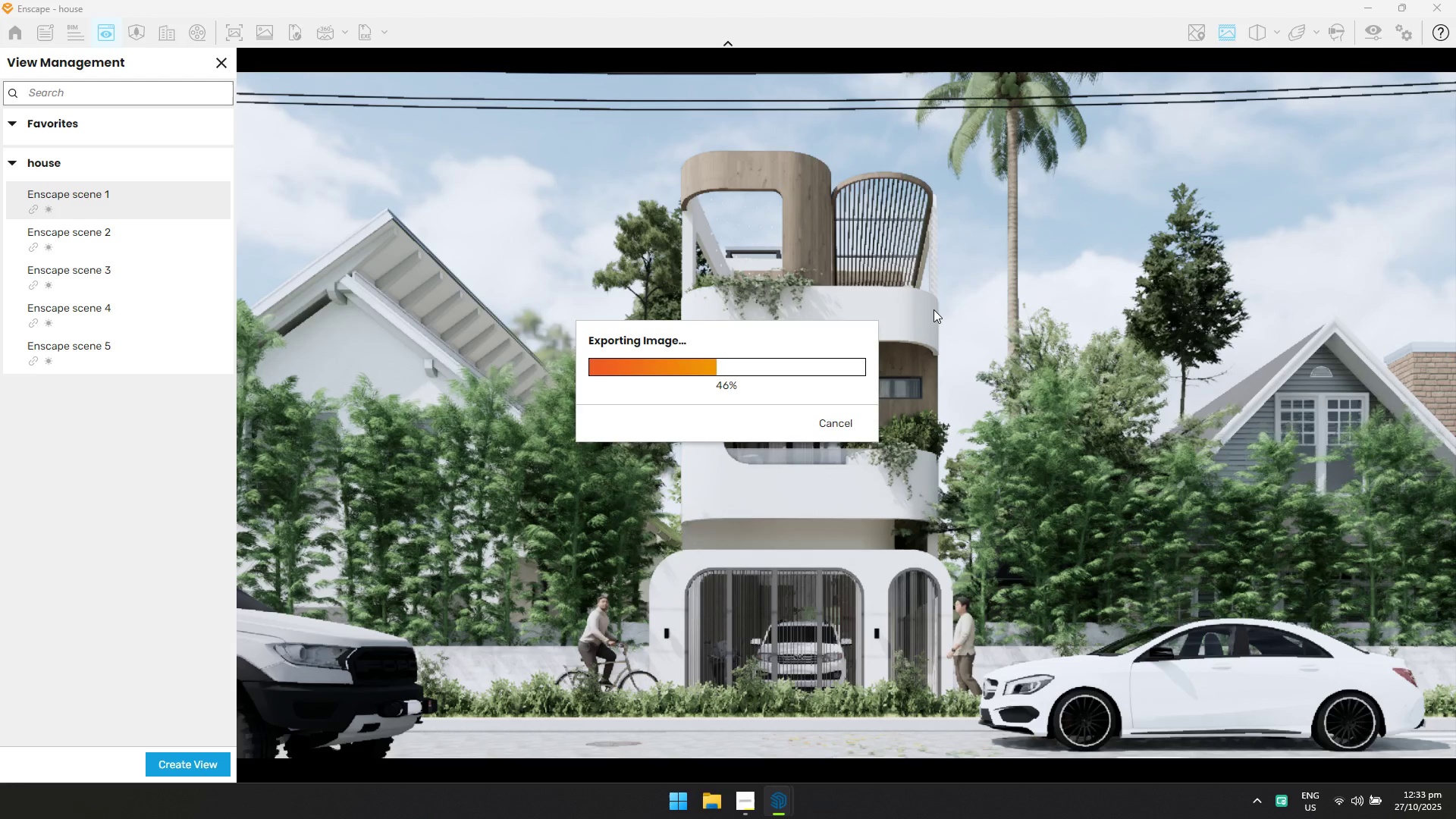 
key(Alt+AltLeft)
 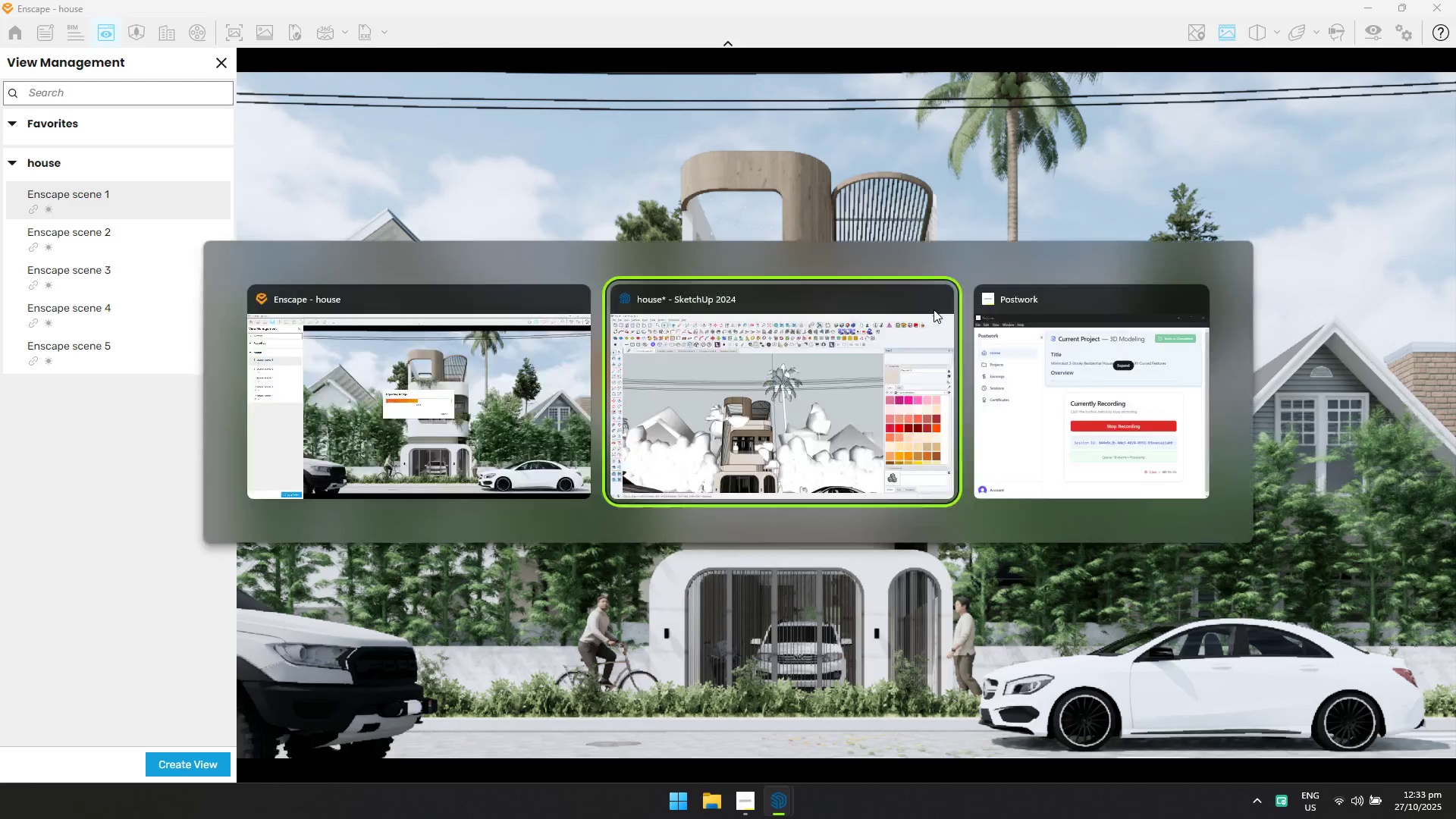 
key(Alt+Tab)
 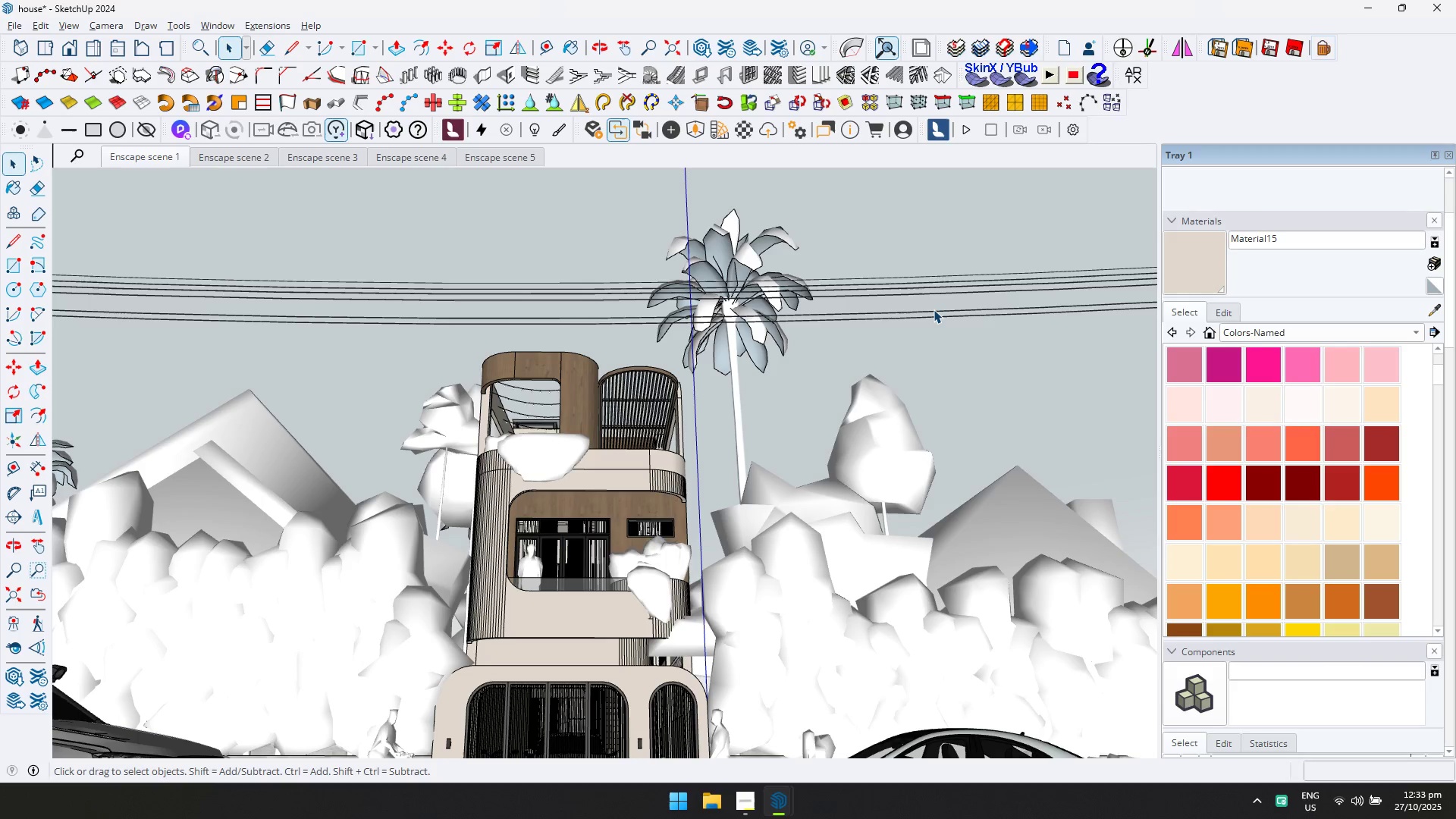 
key(Alt+AltLeft)
 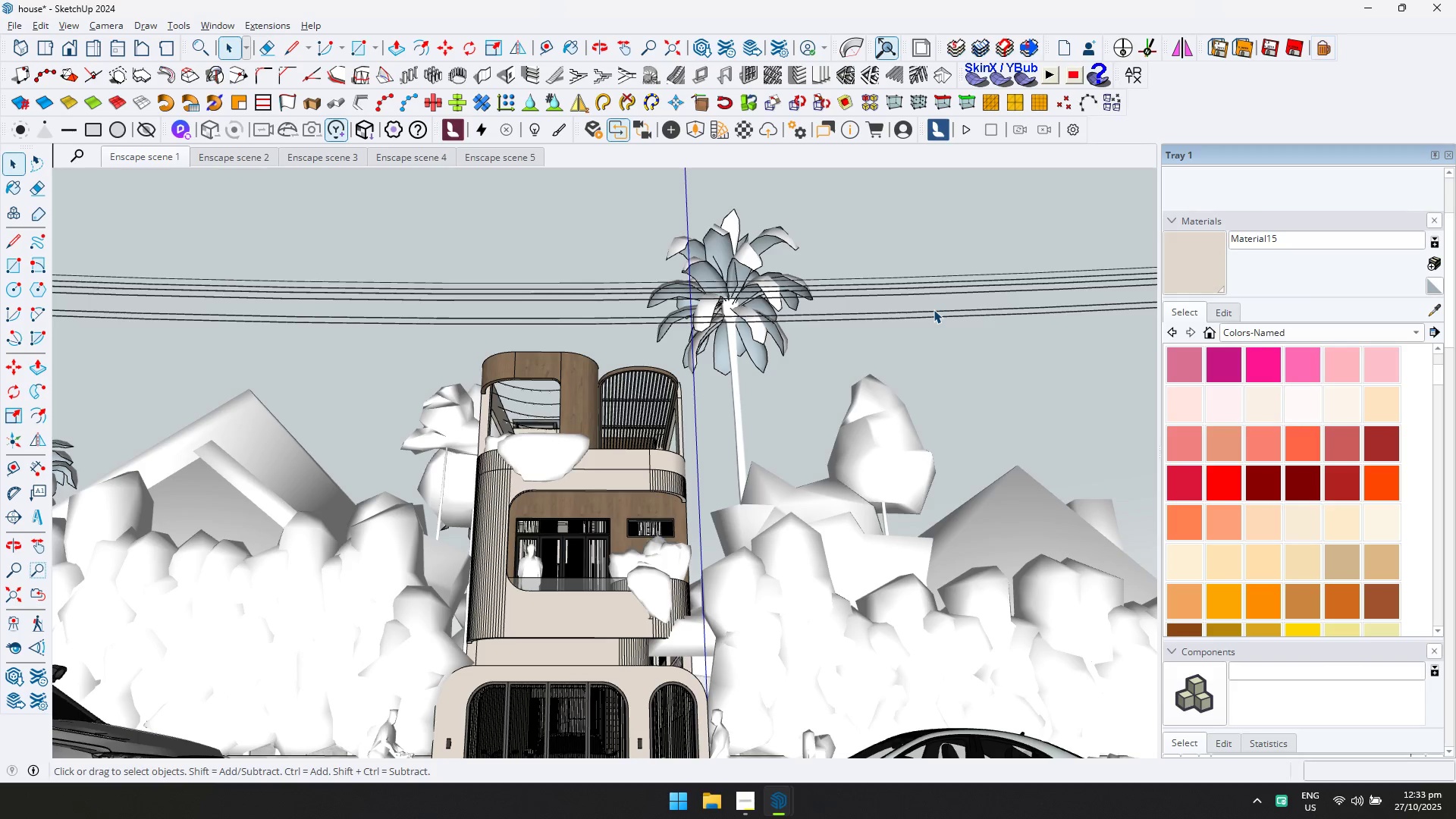 
key(Alt+Tab)
 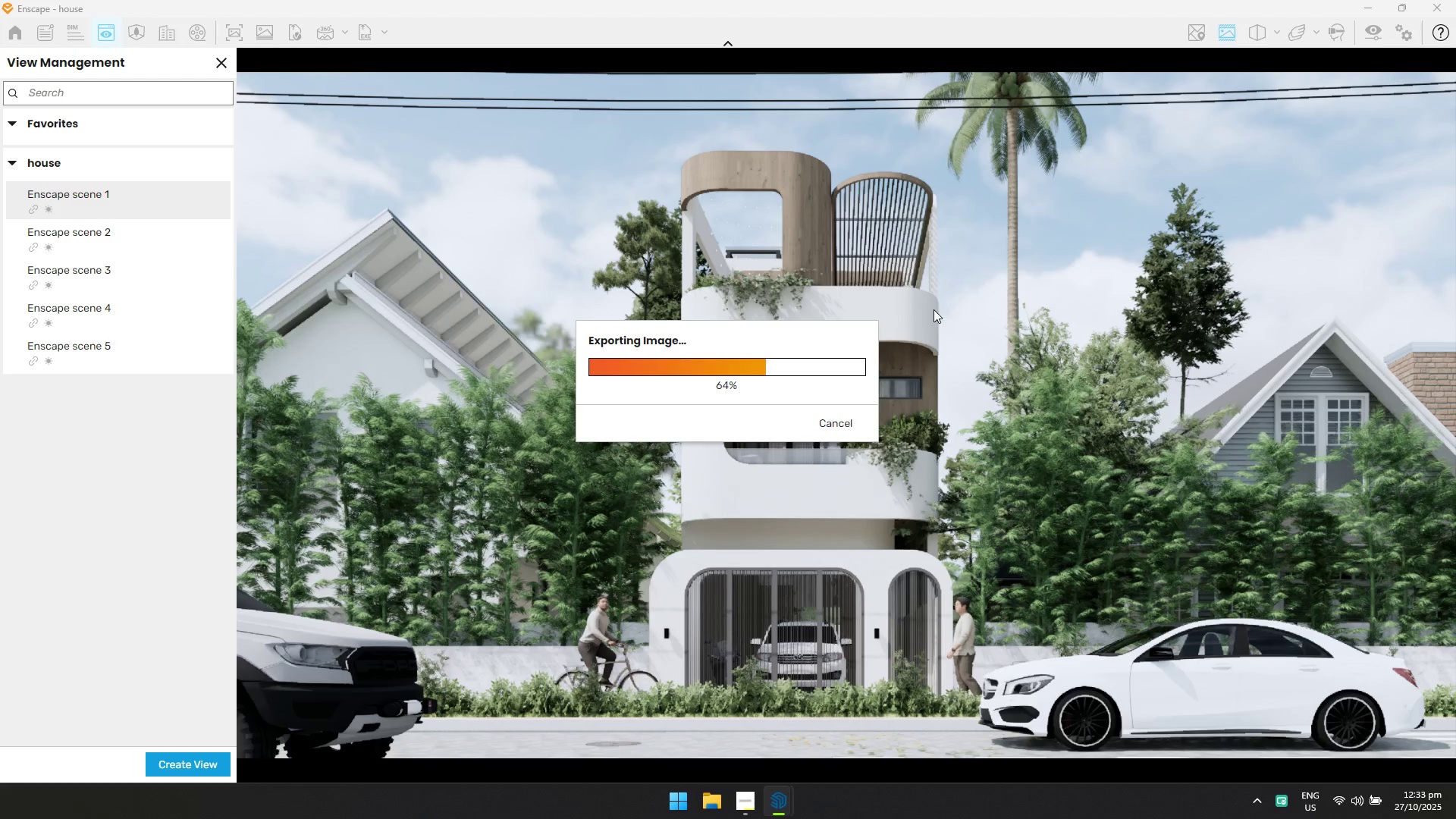 
key(Alt+AltLeft)